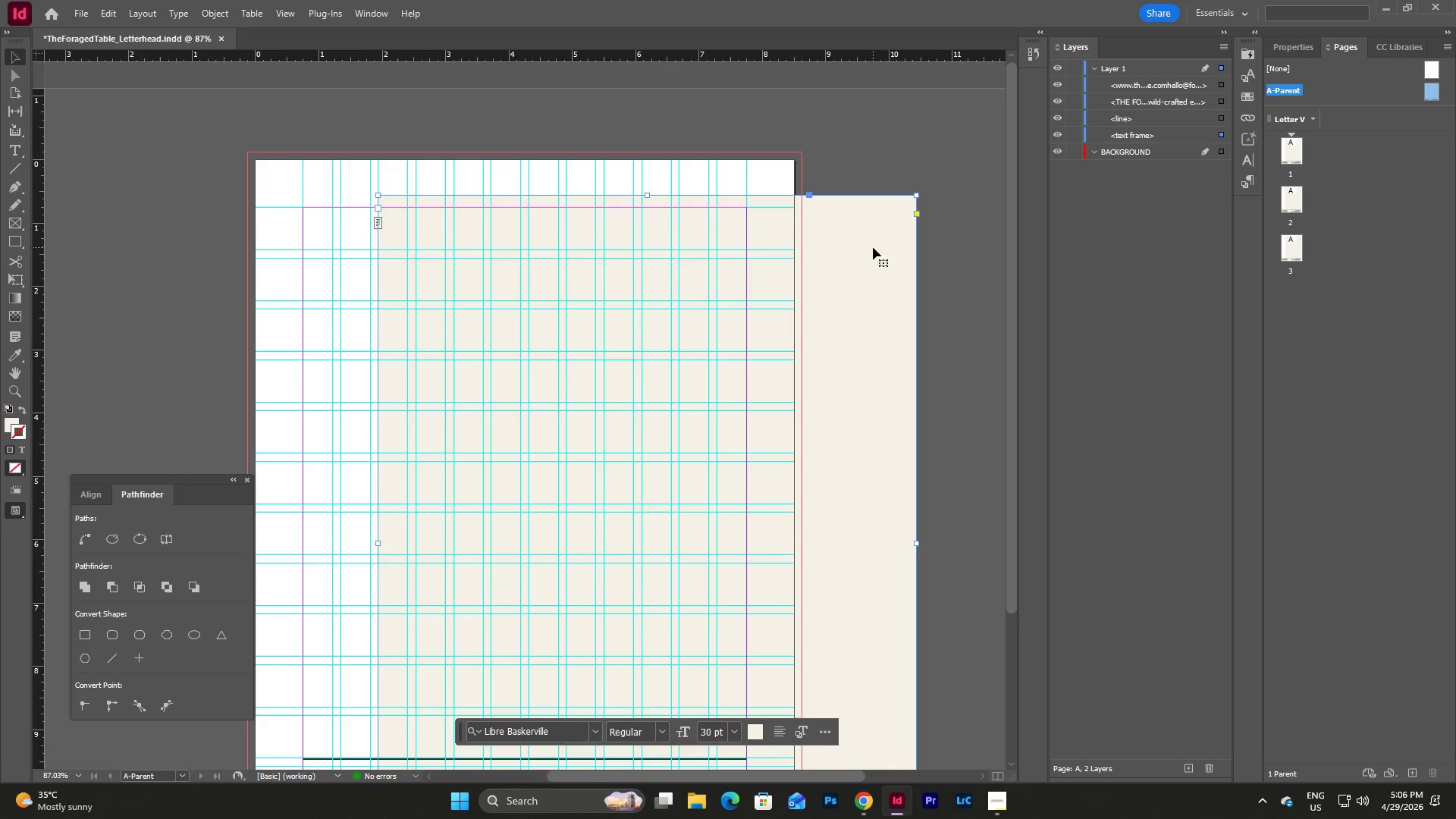 
left_click_drag(start_coordinate=[873, 247], to_coordinate=[901, 246])
 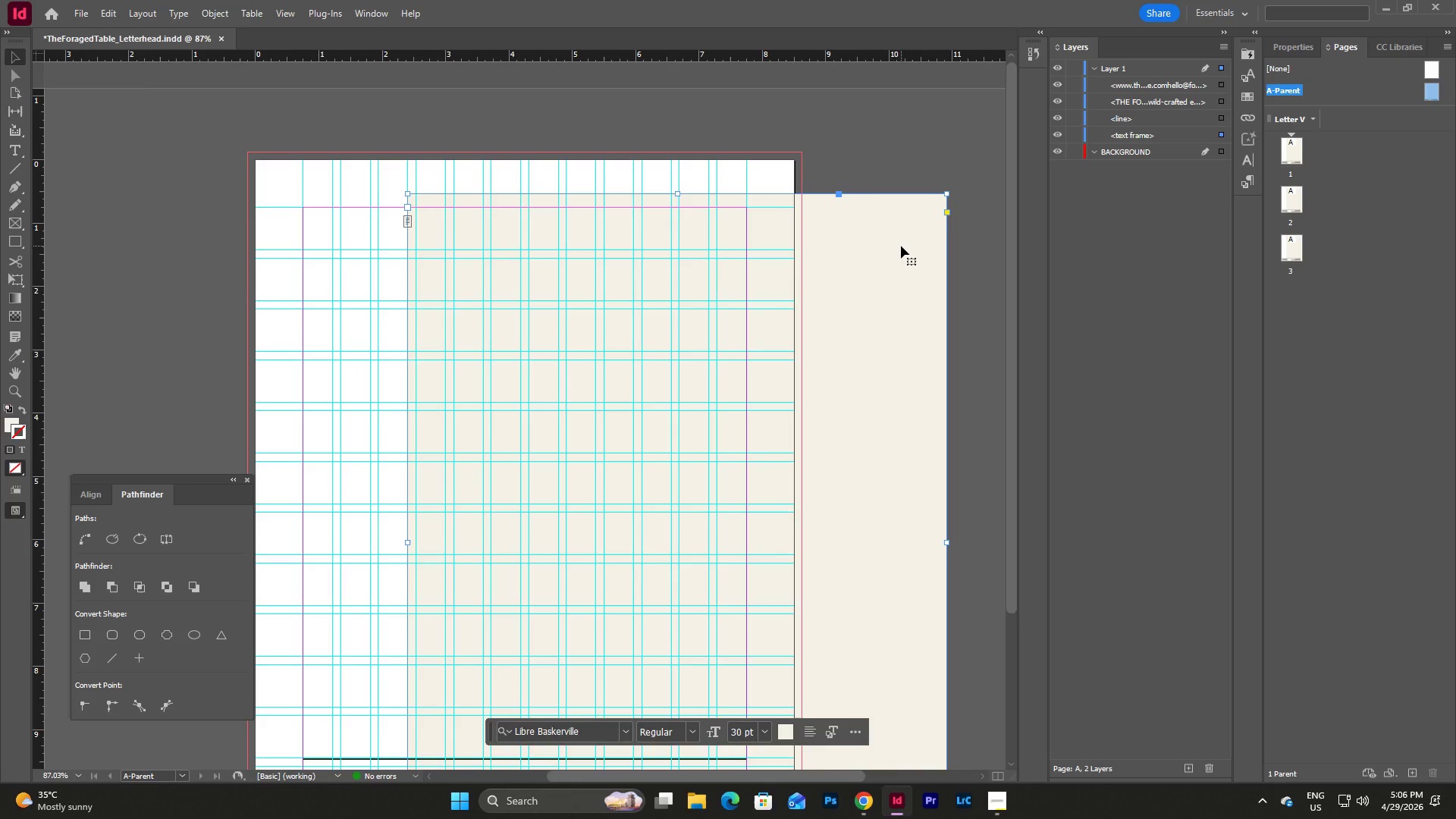 
double_click([901, 246])
 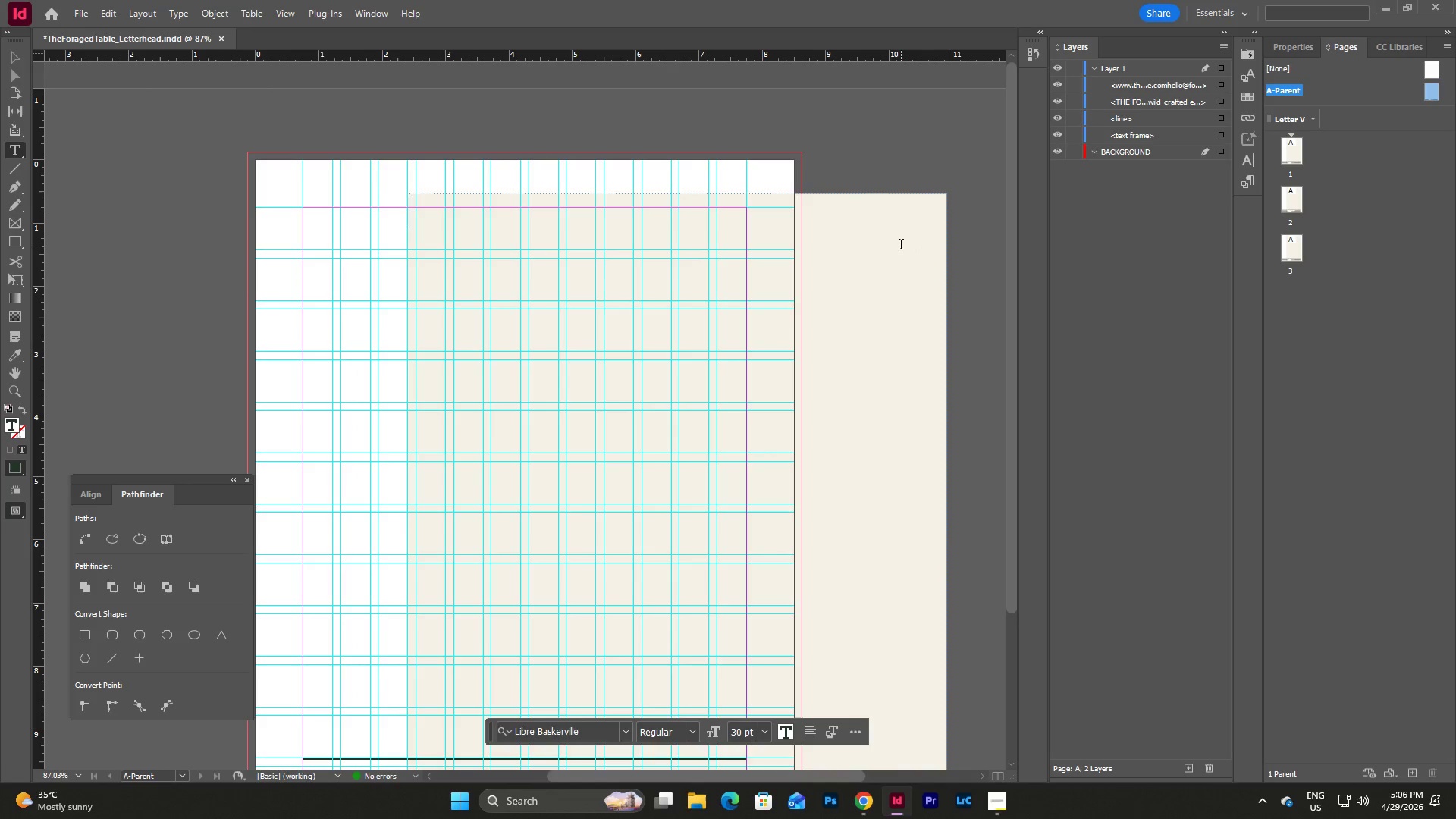 
double_click([901, 246])
 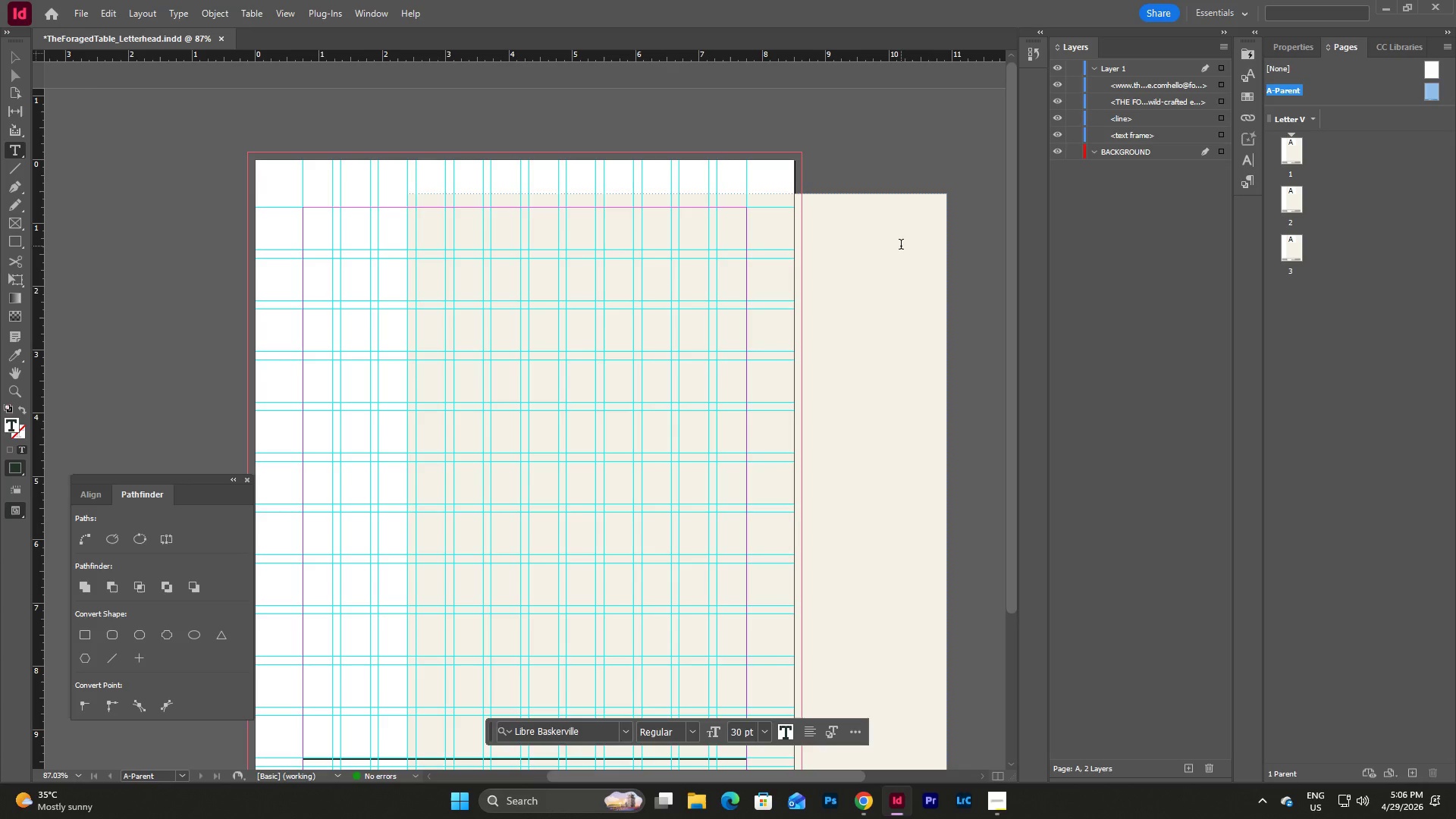 
key(Backspace)
 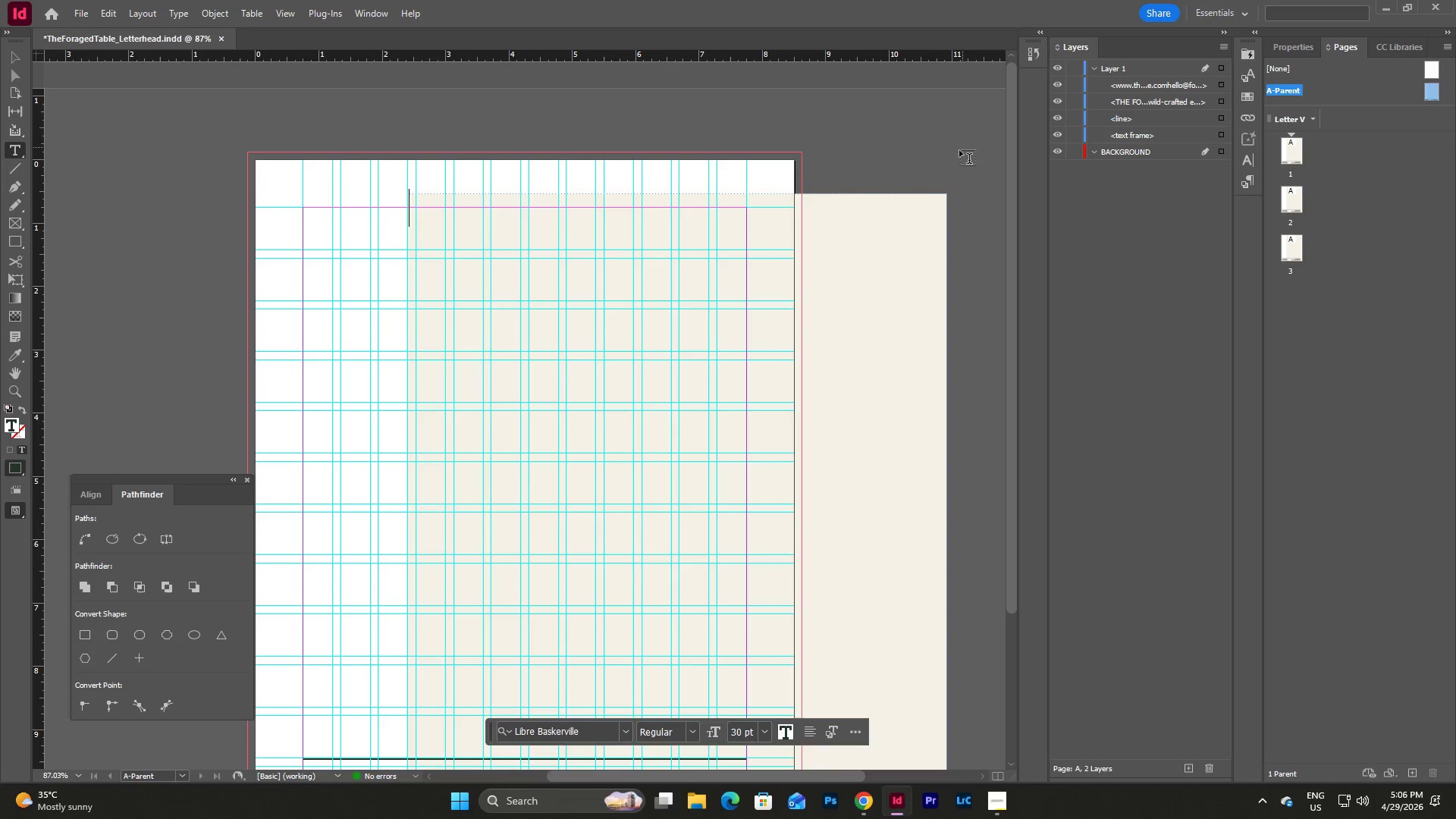 
key(Escape)
 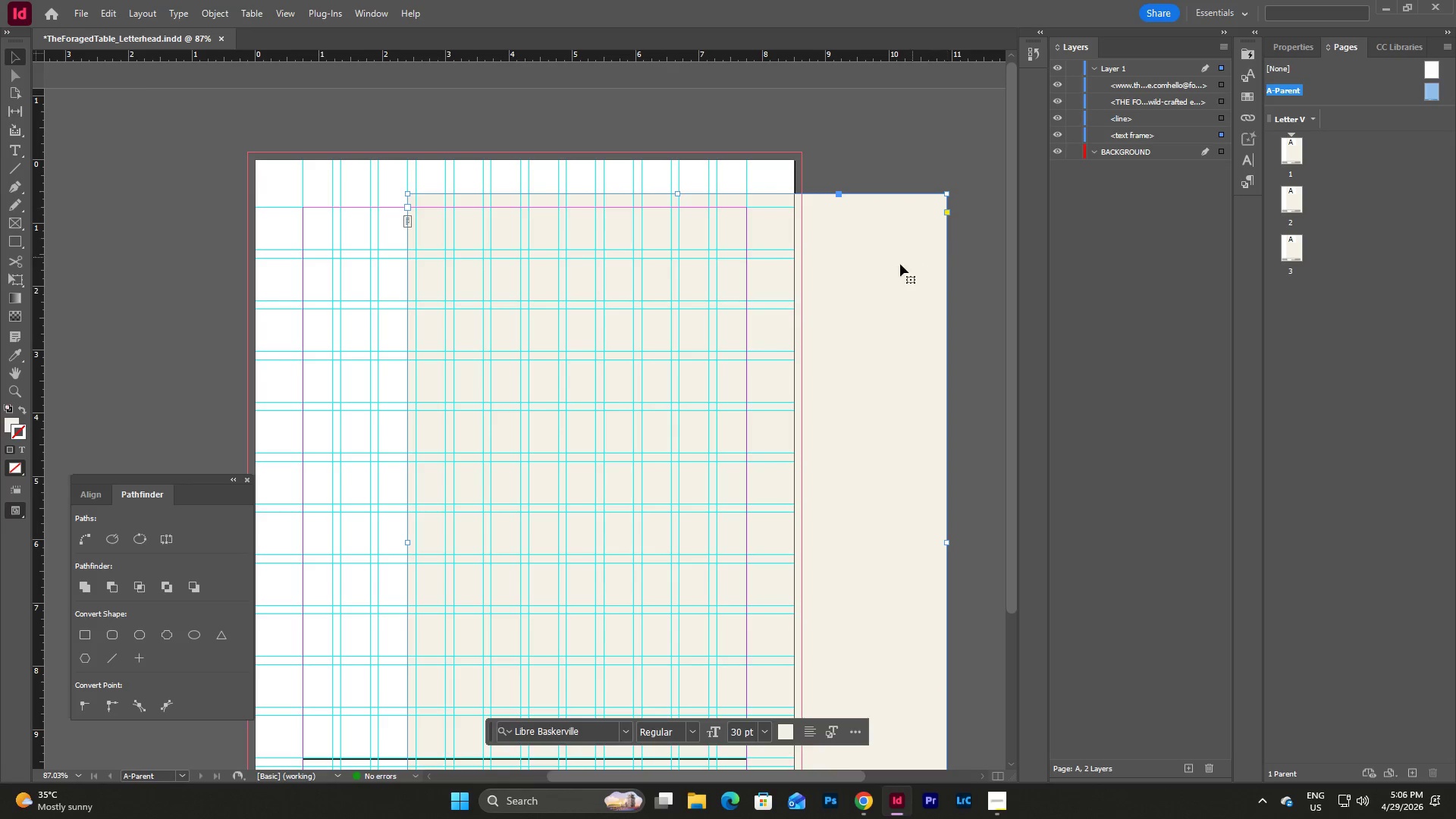 
left_click([890, 265])
 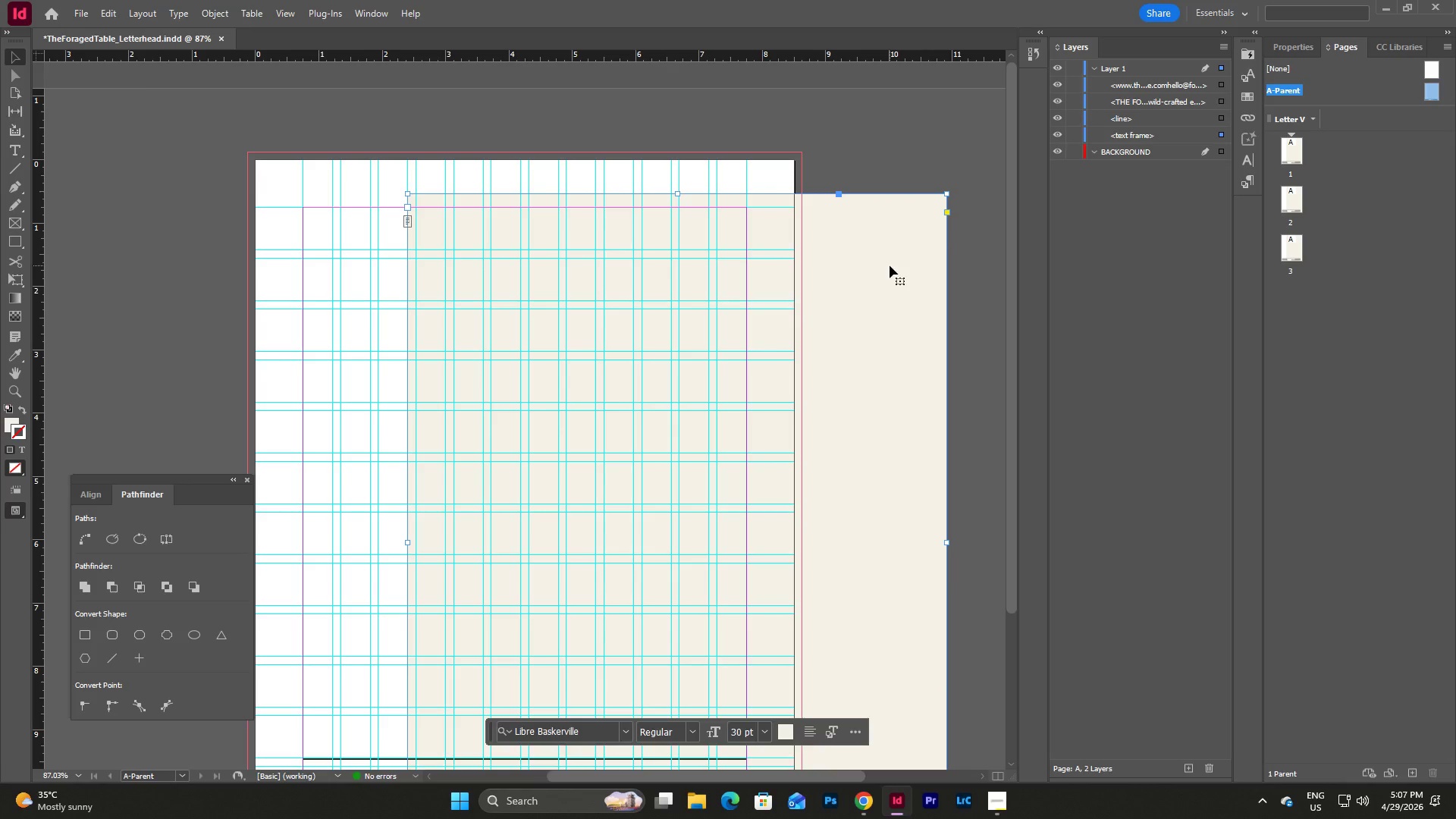 
key(Backspace)
 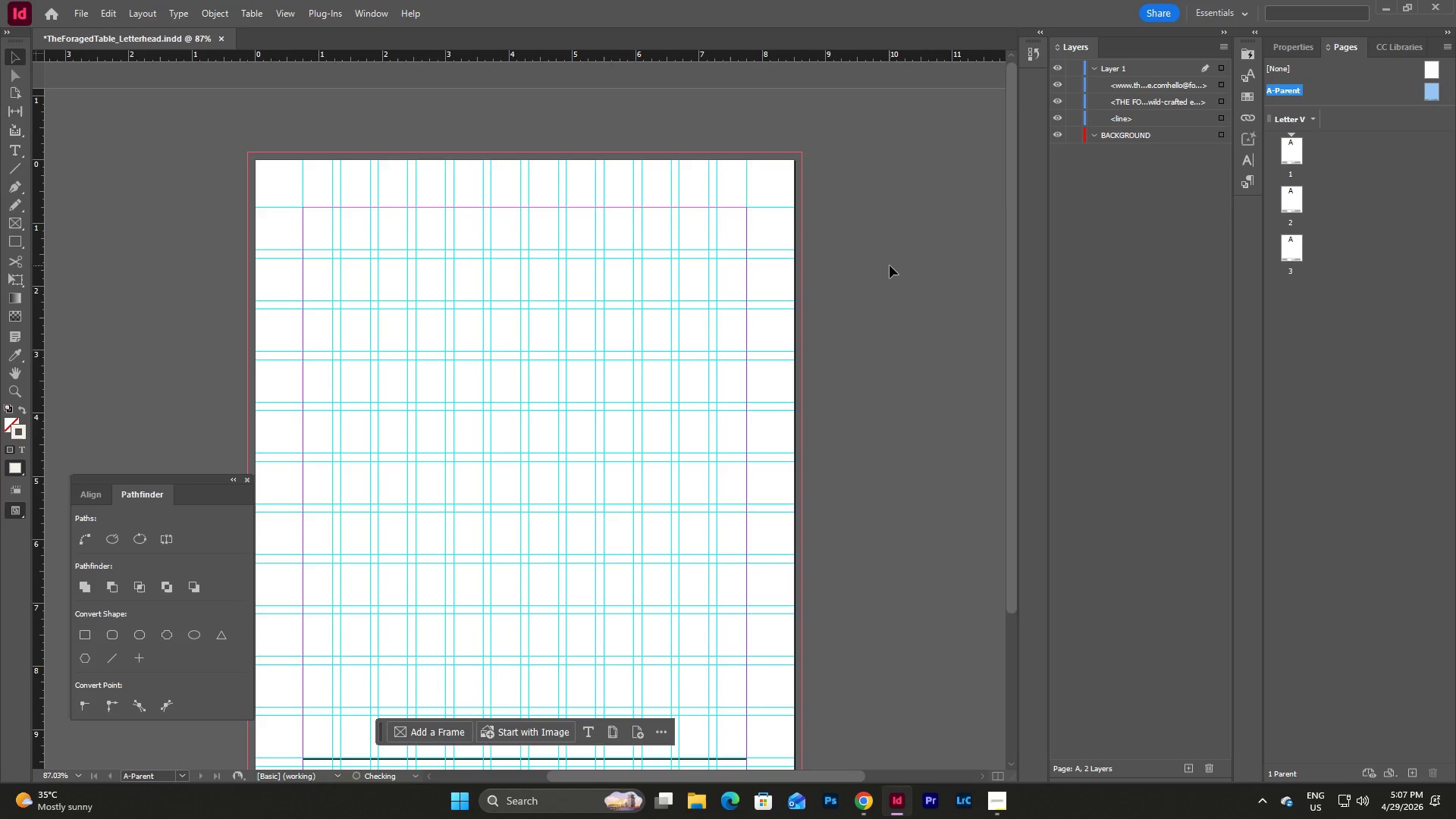 
scroll: coordinate [890, 265], scroll_direction: up, amount: 2.0
 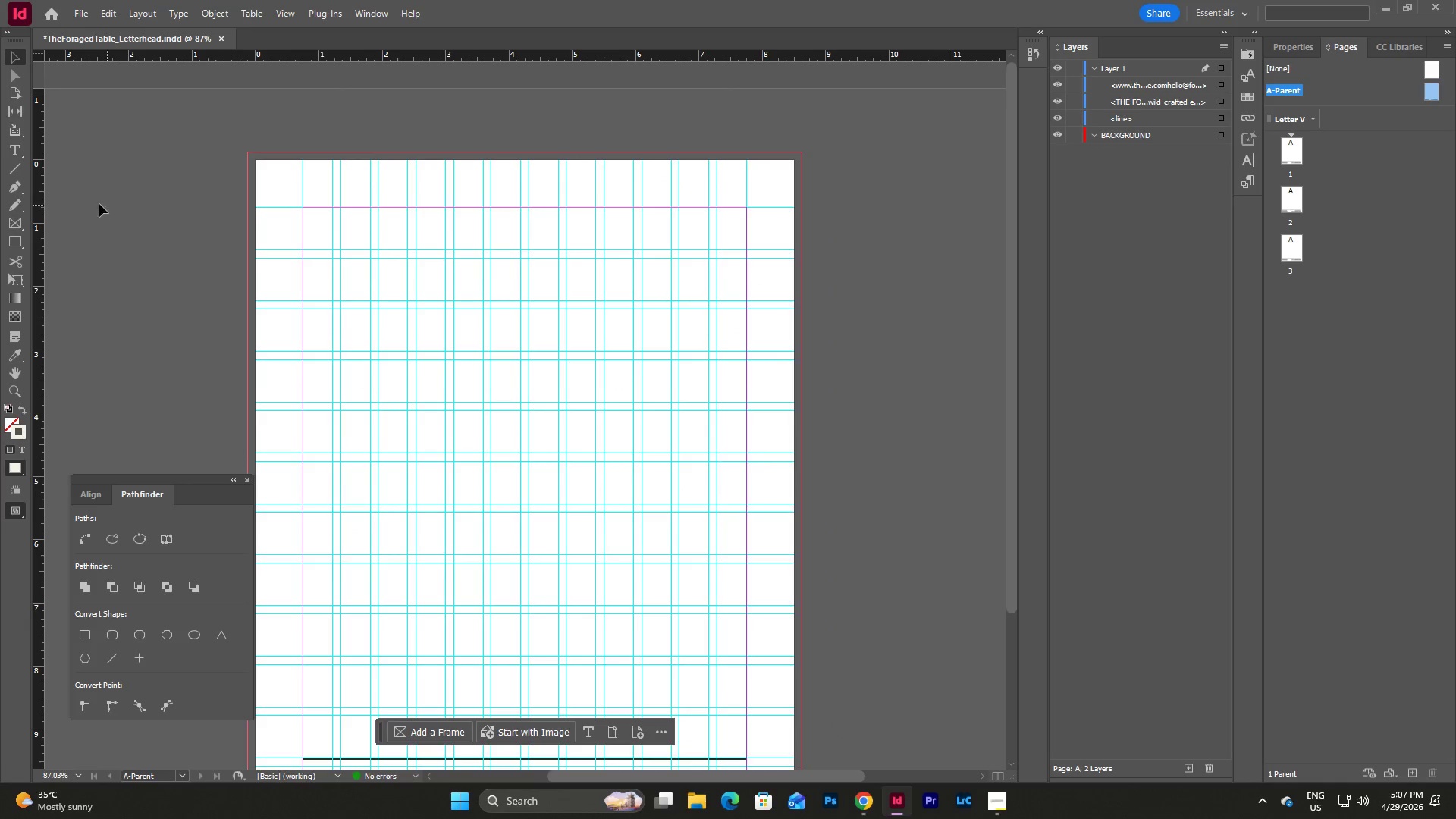 
left_click([17, 235])
 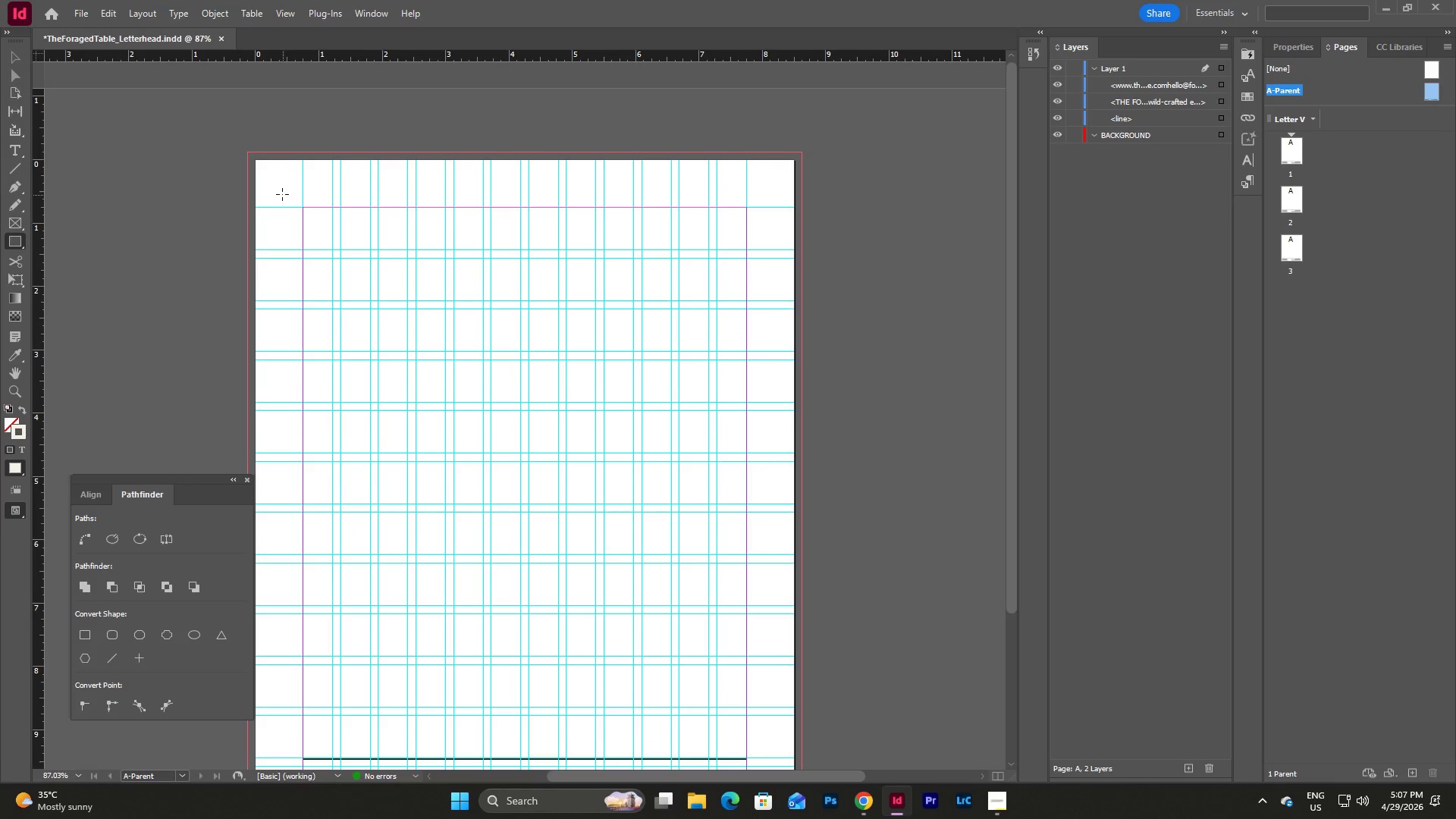 
left_click_drag(start_coordinate=[282, 184], to_coordinate=[787, 535])
 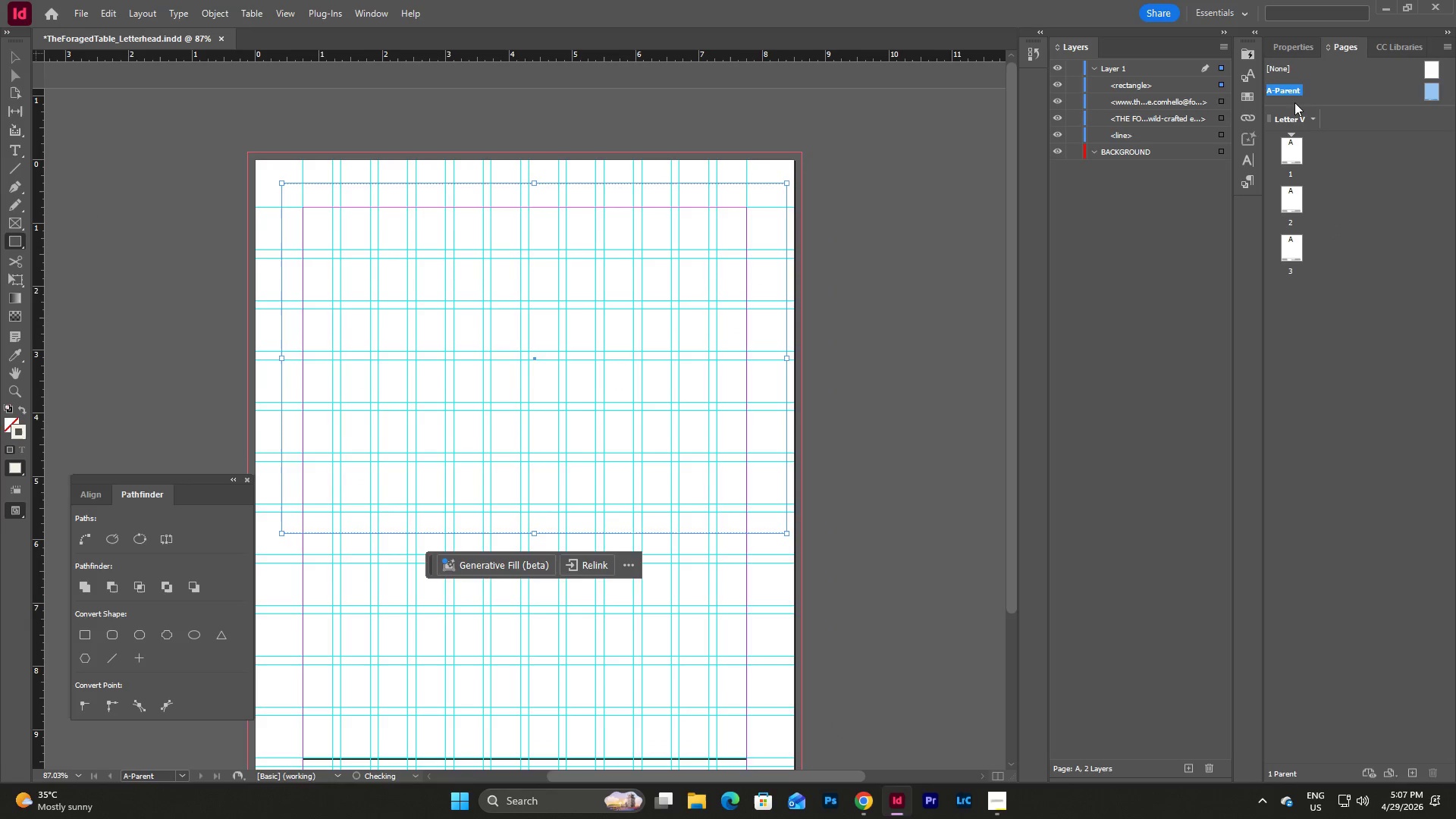 
left_click([1302, 41])
 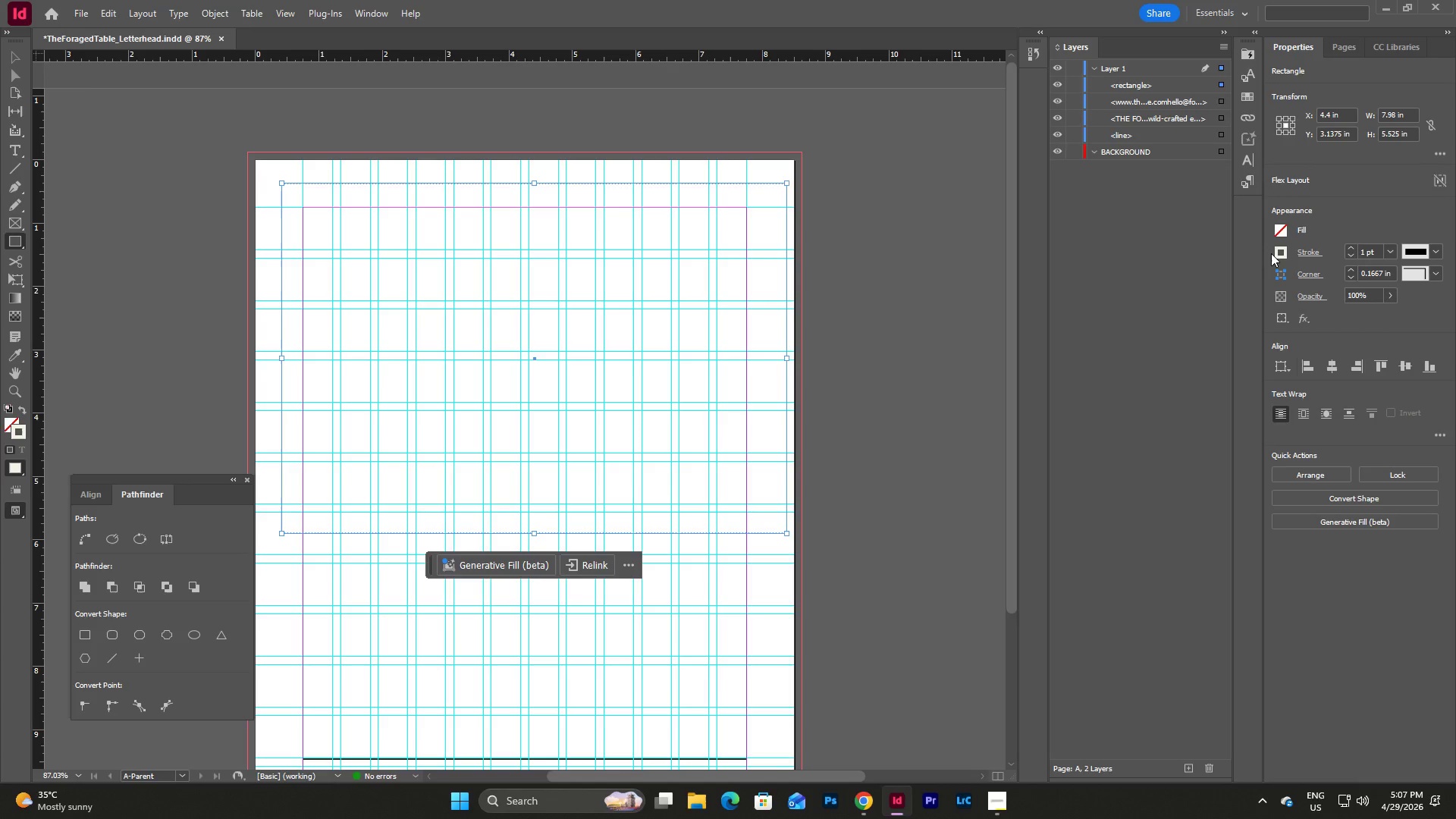 
left_click([1279, 257])
 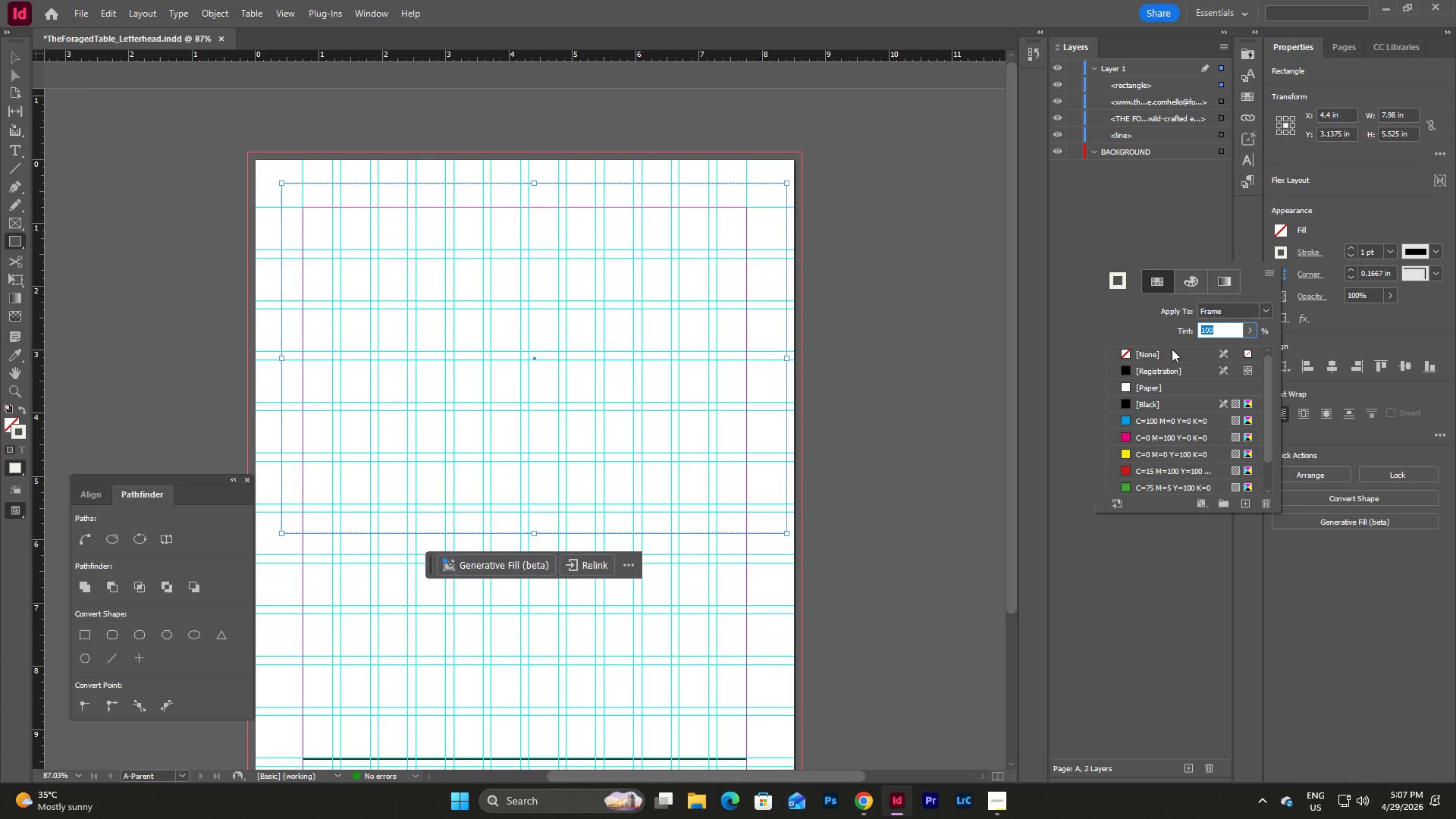 
left_click([1163, 354])
 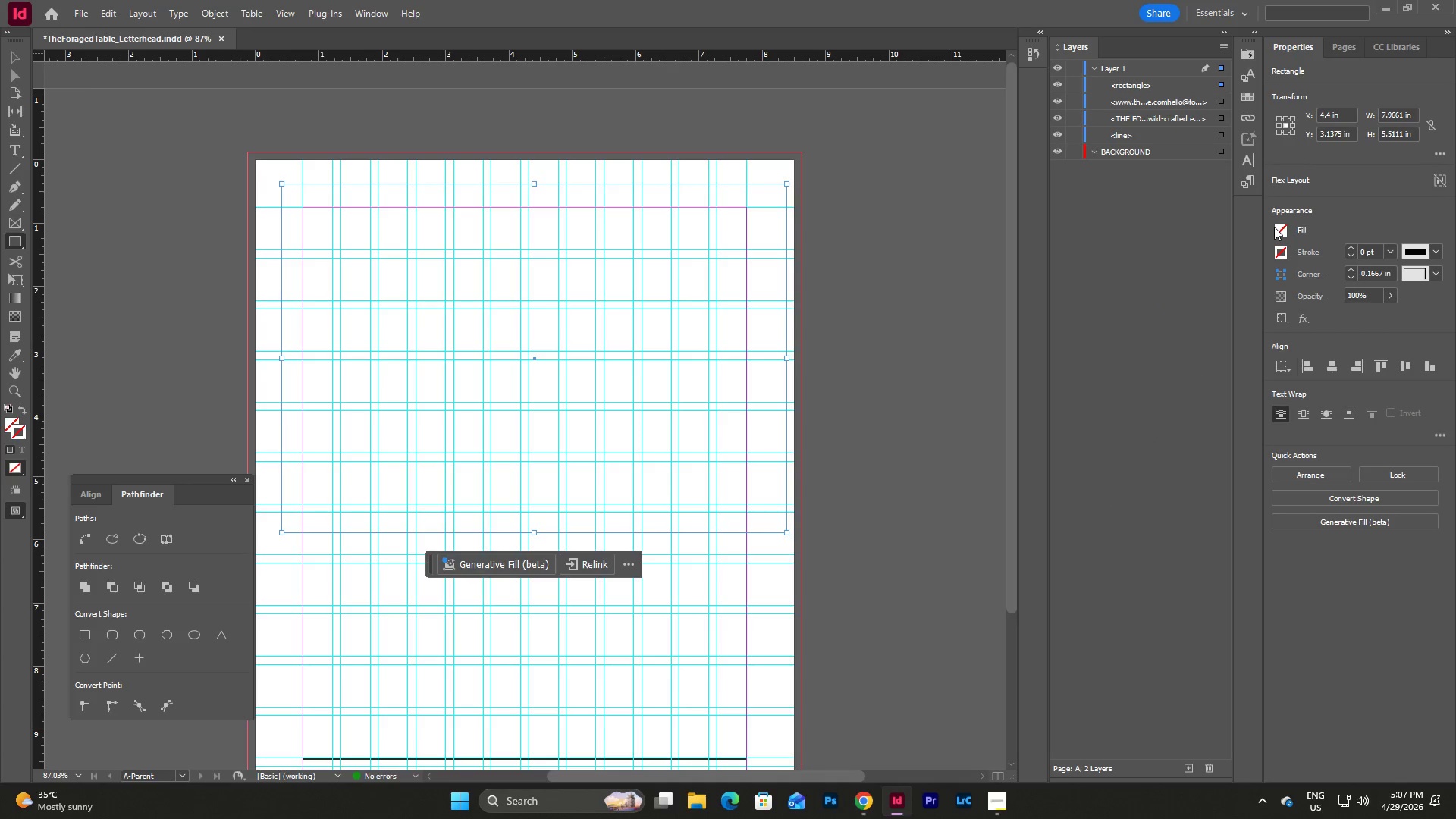 
double_click([1275, 227])
 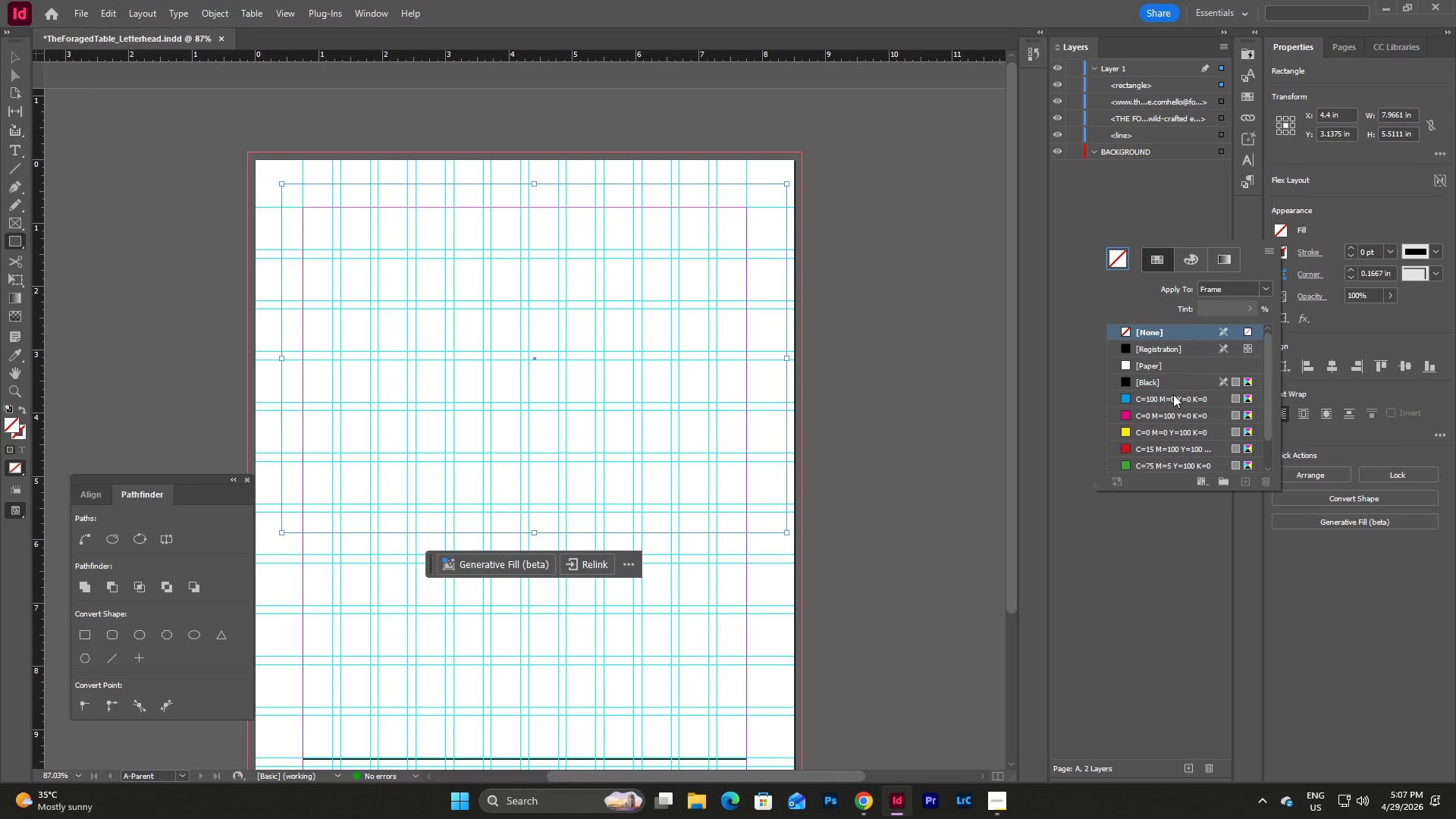 
left_click([1119, 467])
 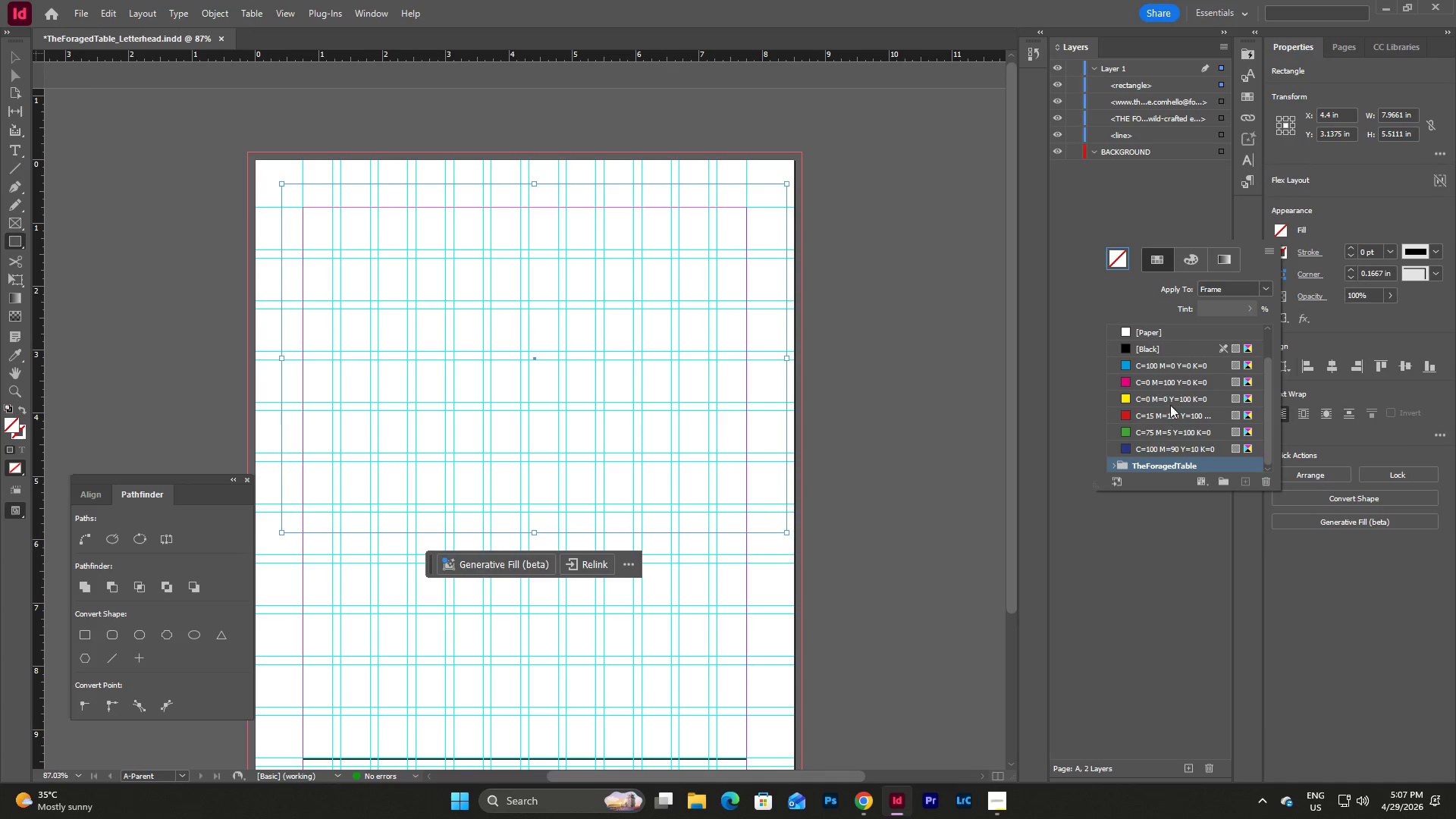 
scroll: coordinate [1213, 350], scroll_direction: down, amount: 22.0
 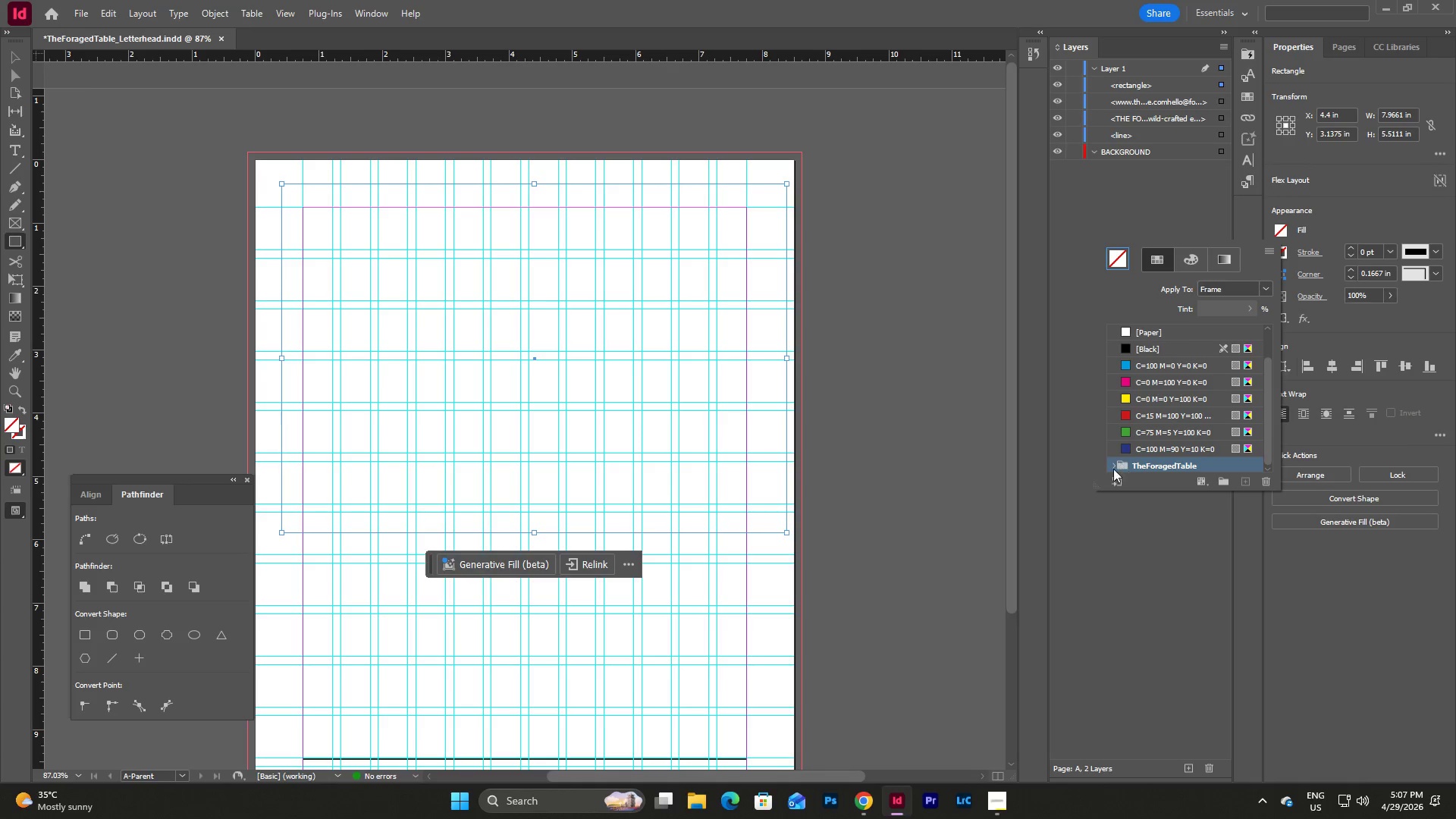 
left_click([1111, 469])
 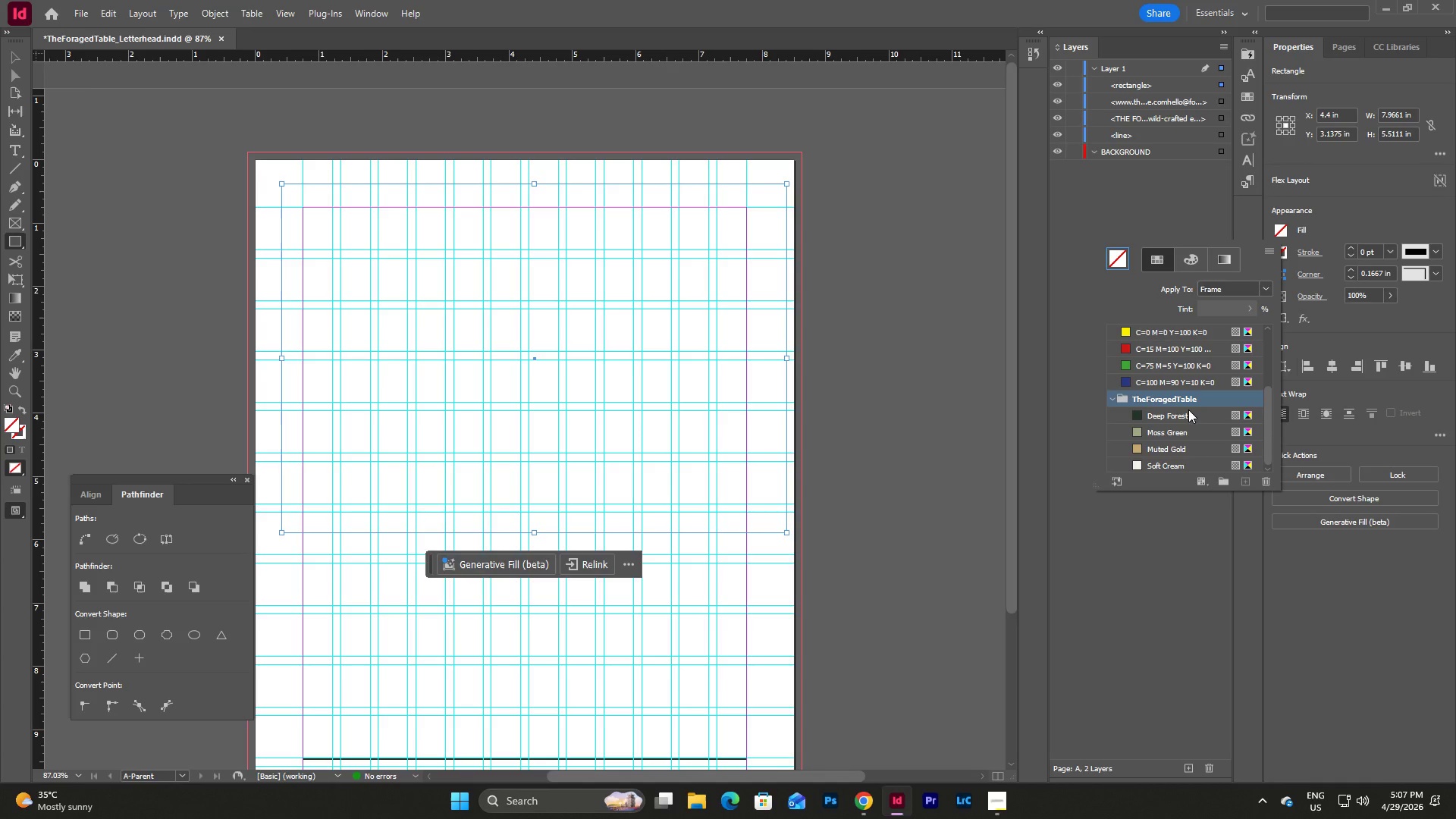 
left_click([1156, 464])
 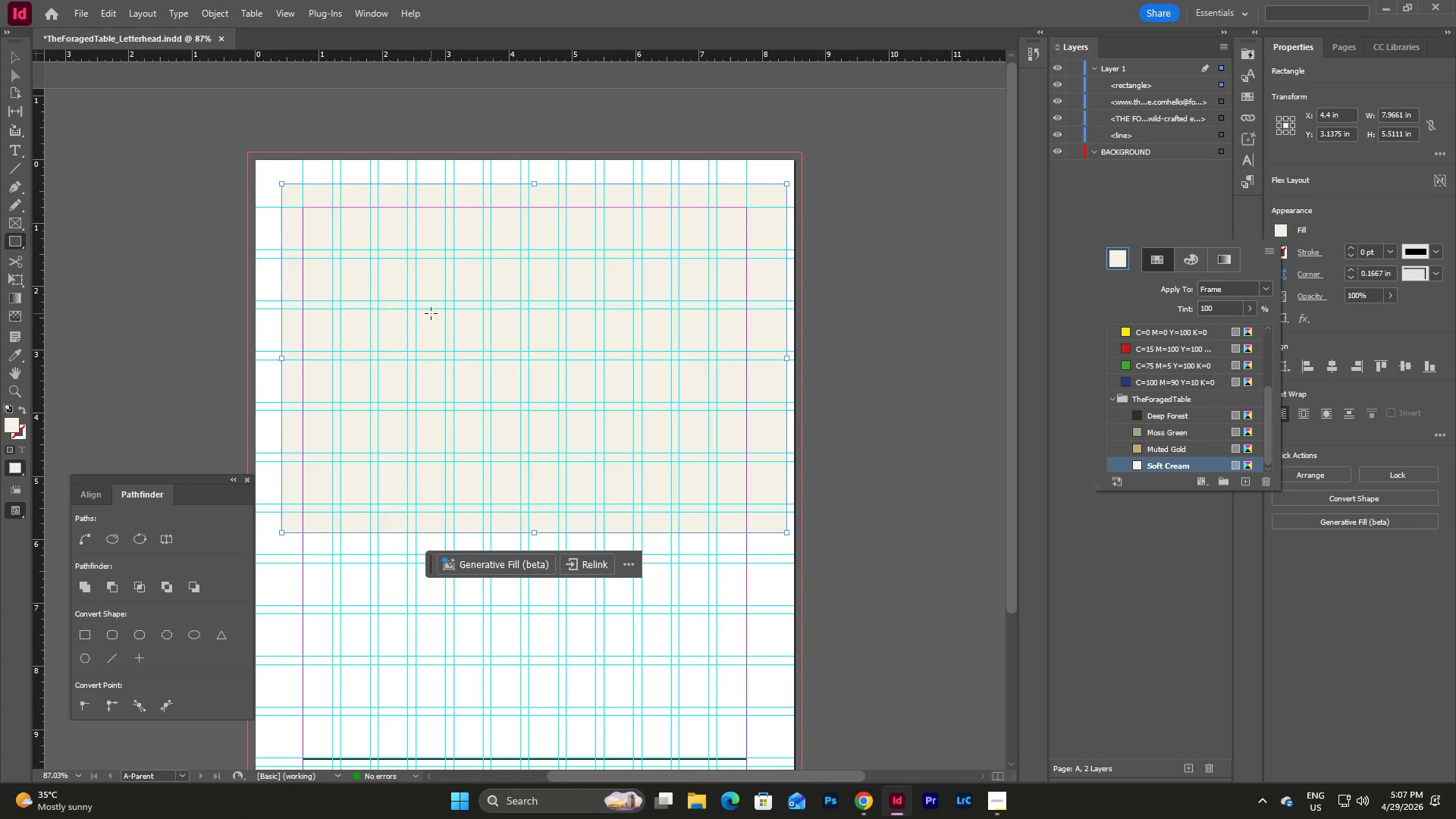 
scroll: coordinate [1188, 410], scroll_direction: down, amount: 5.0
 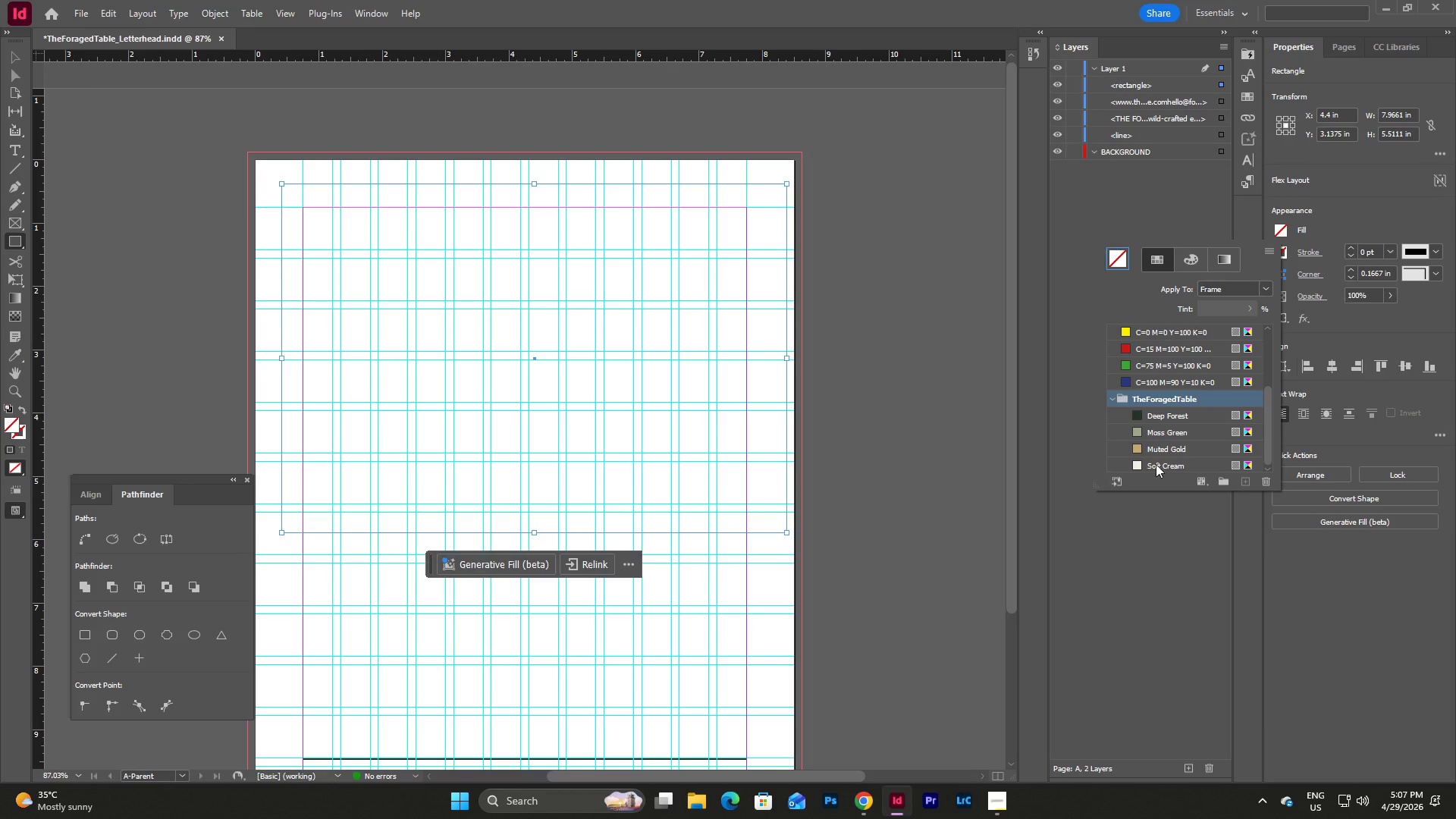 
wait(5.26)
 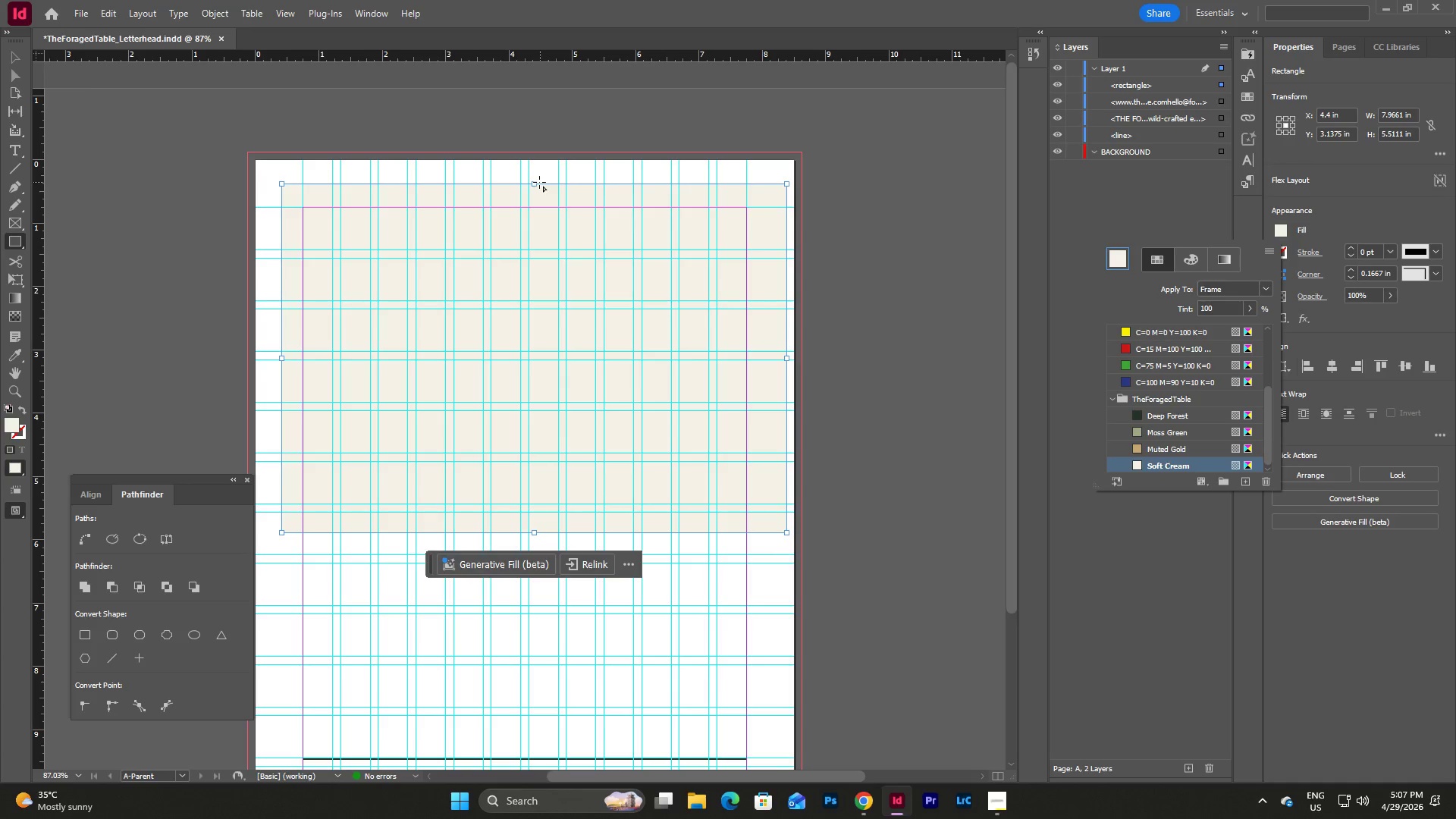 
key(Escape)
 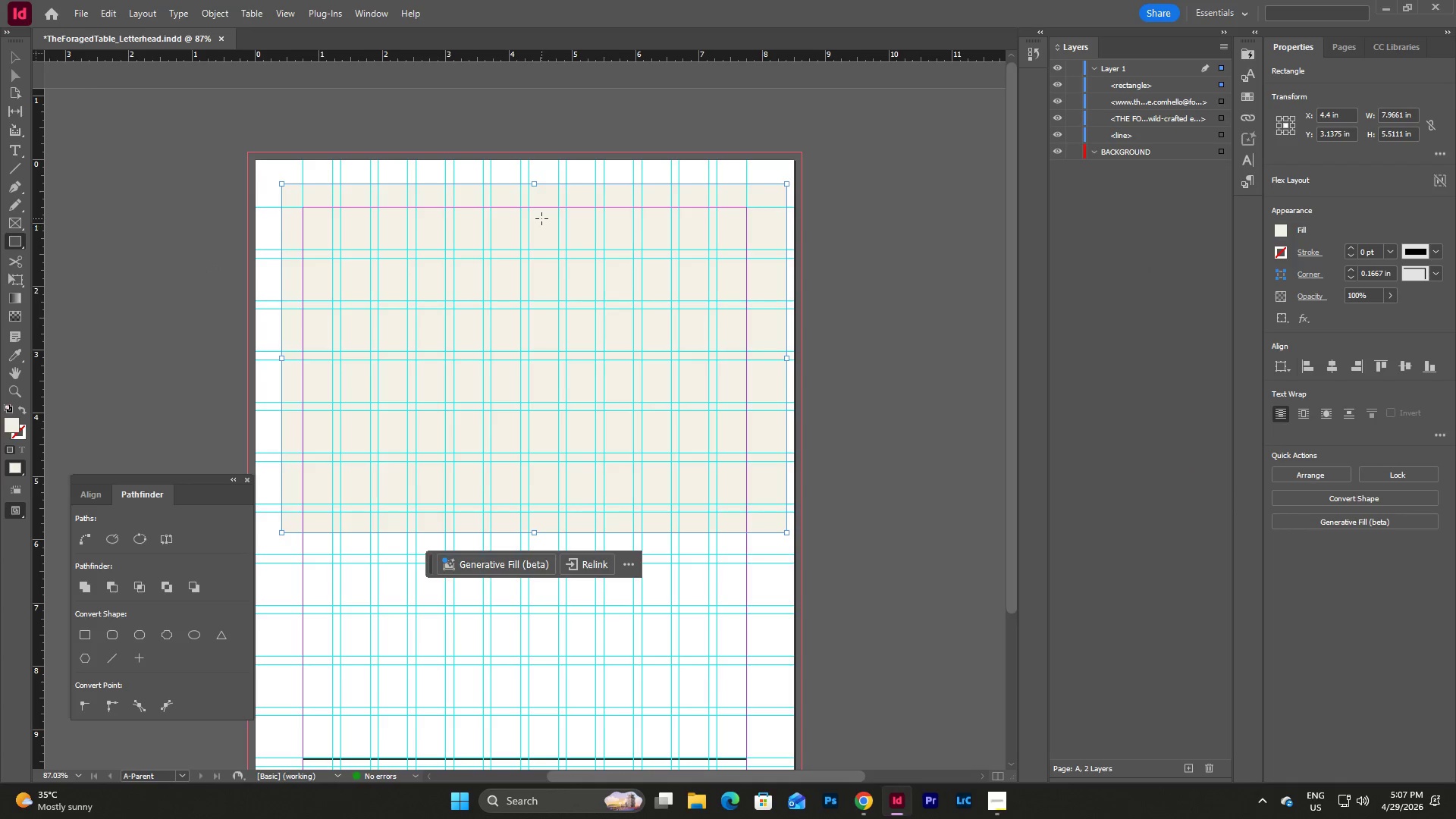 
key(Escape)
 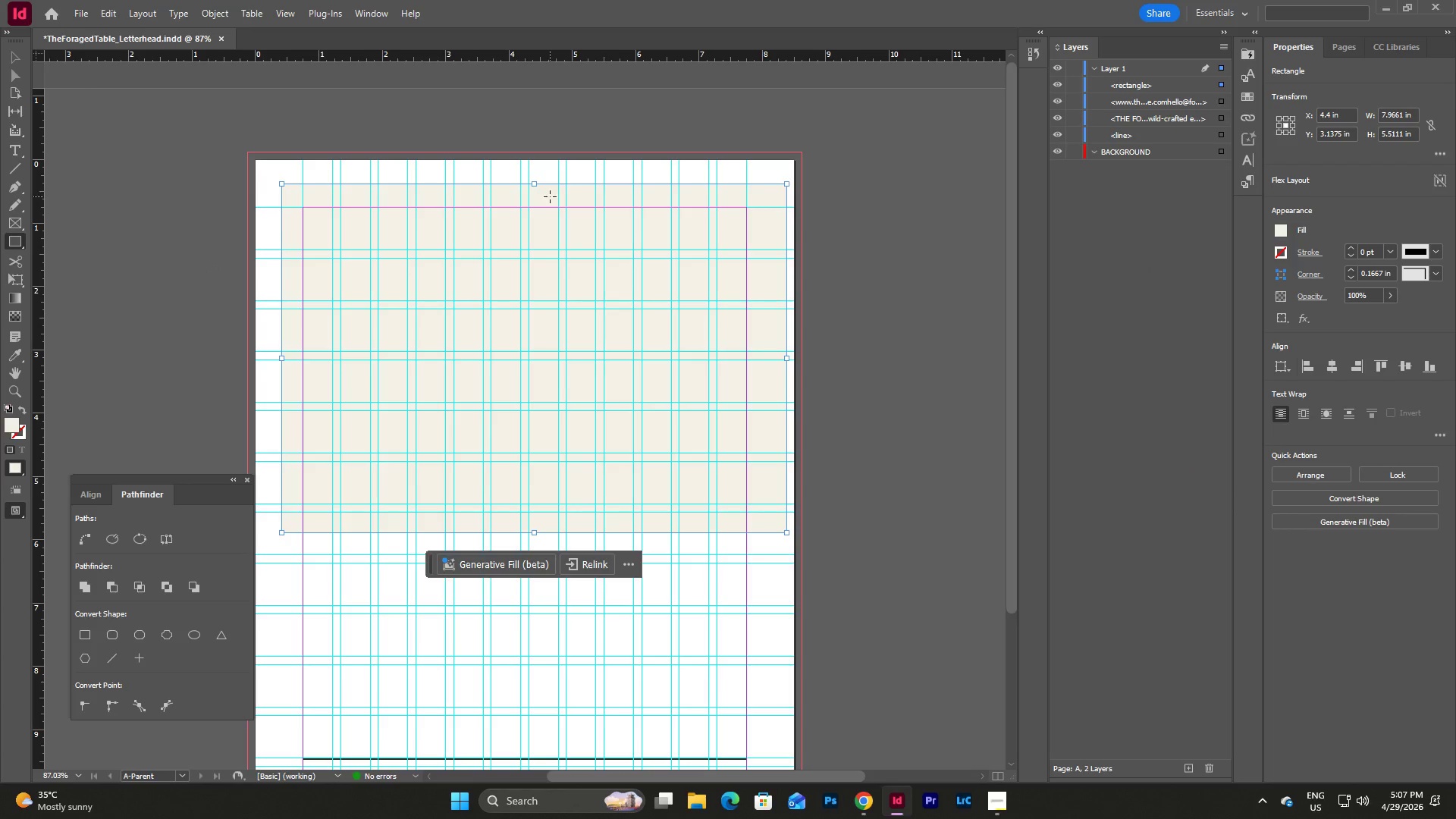 
key(V)
 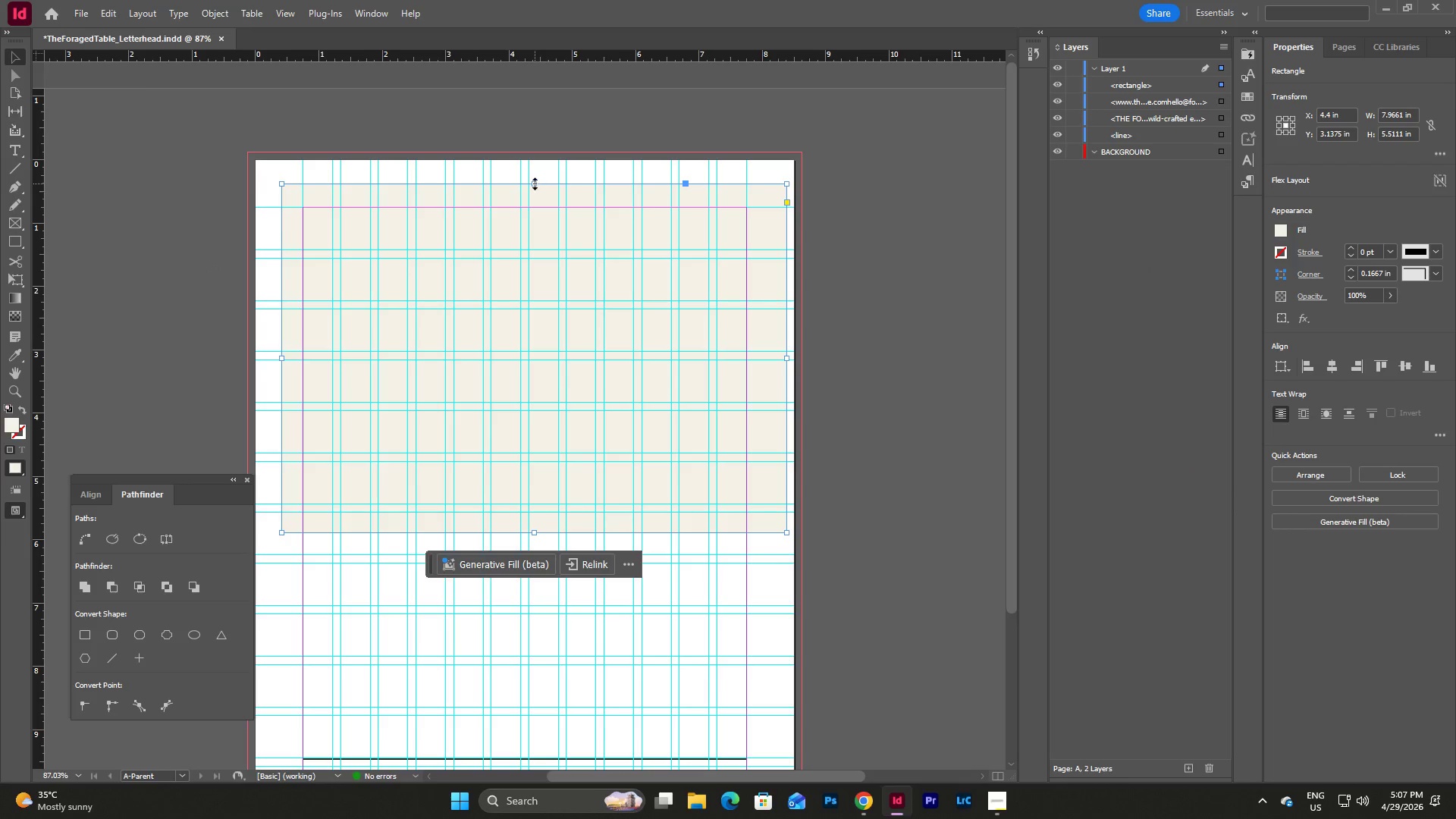 
left_click_drag(start_coordinate=[535, 184], to_coordinate=[535, 160])
 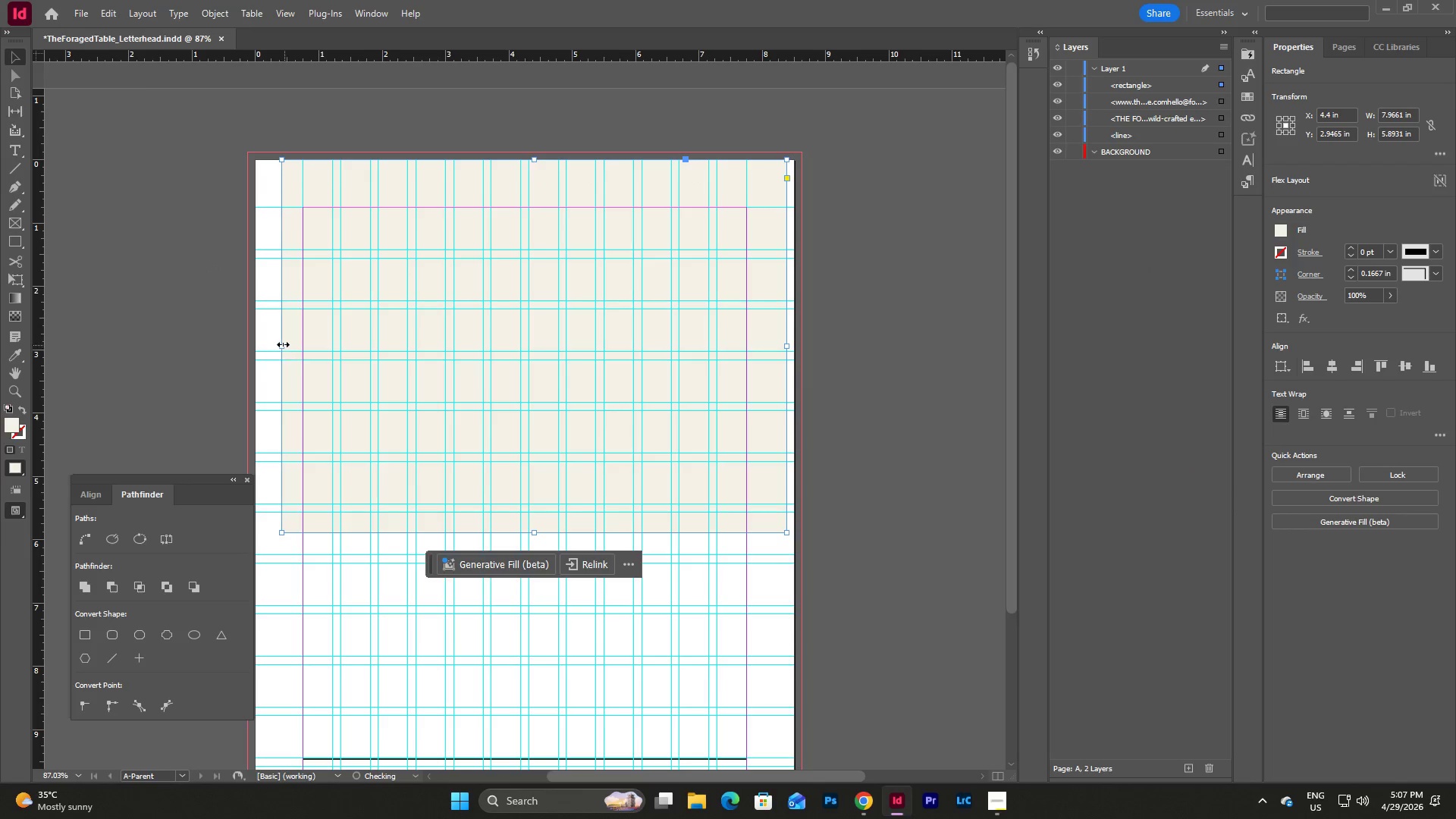 
left_click_drag(start_coordinate=[283, 344], to_coordinate=[256, 348])
 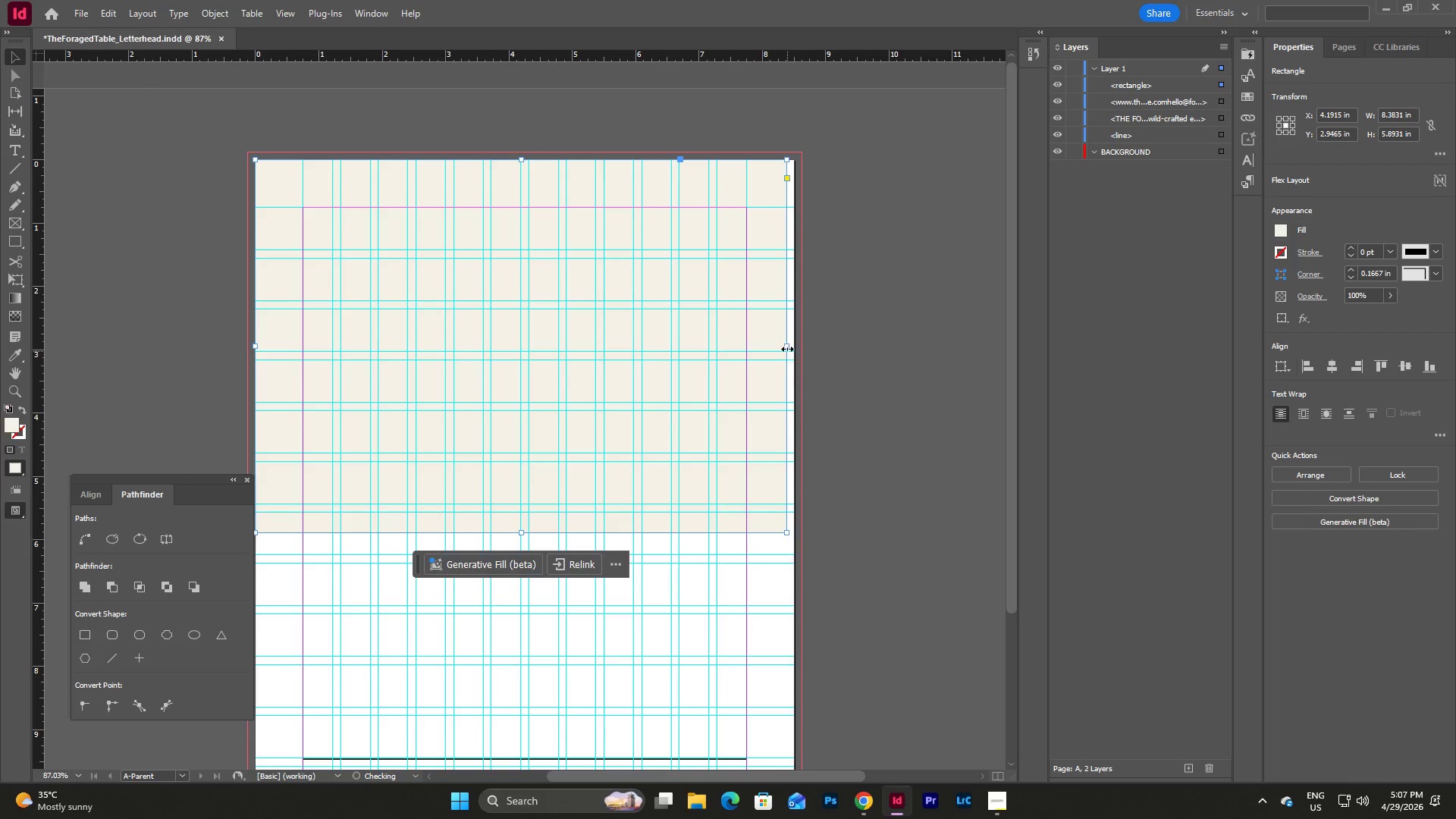 
left_click_drag(start_coordinate=[787, 347], to_coordinate=[795, 347])
 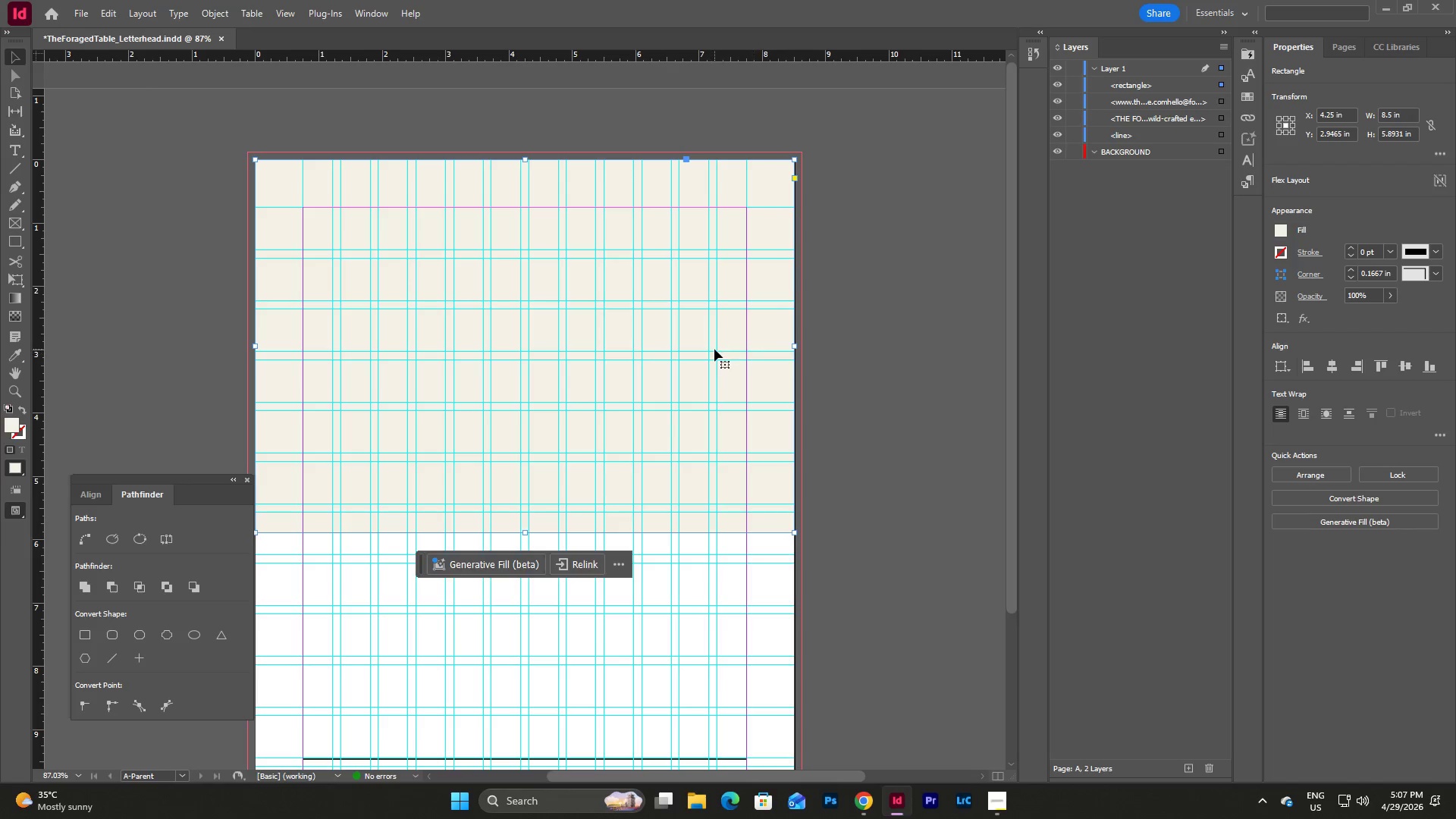 
scroll: coordinate [714, 349], scroll_direction: down, amount: 4.0
 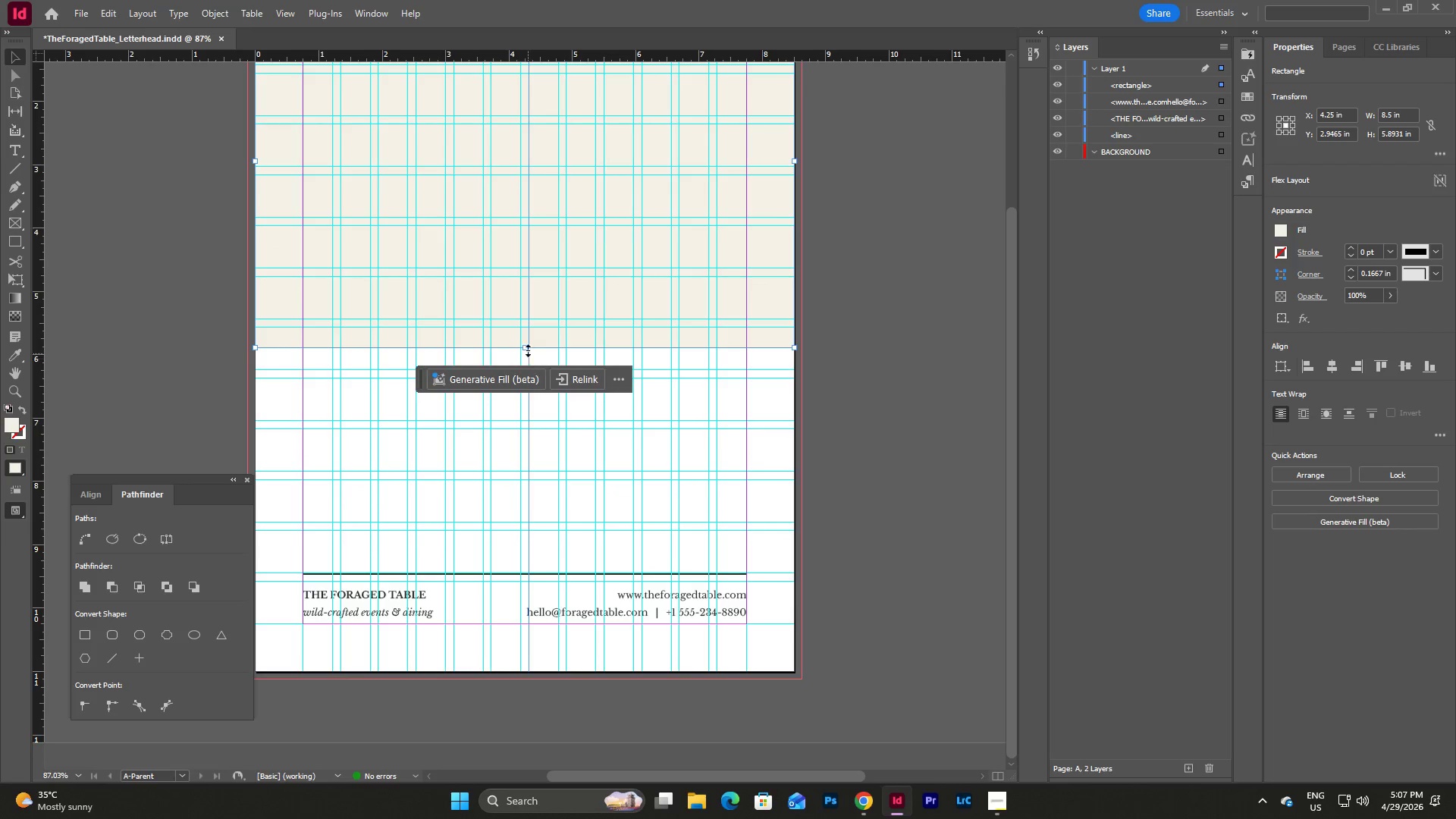 
left_click_drag(start_coordinate=[528, 349], to_coordinate=[544, 670])
 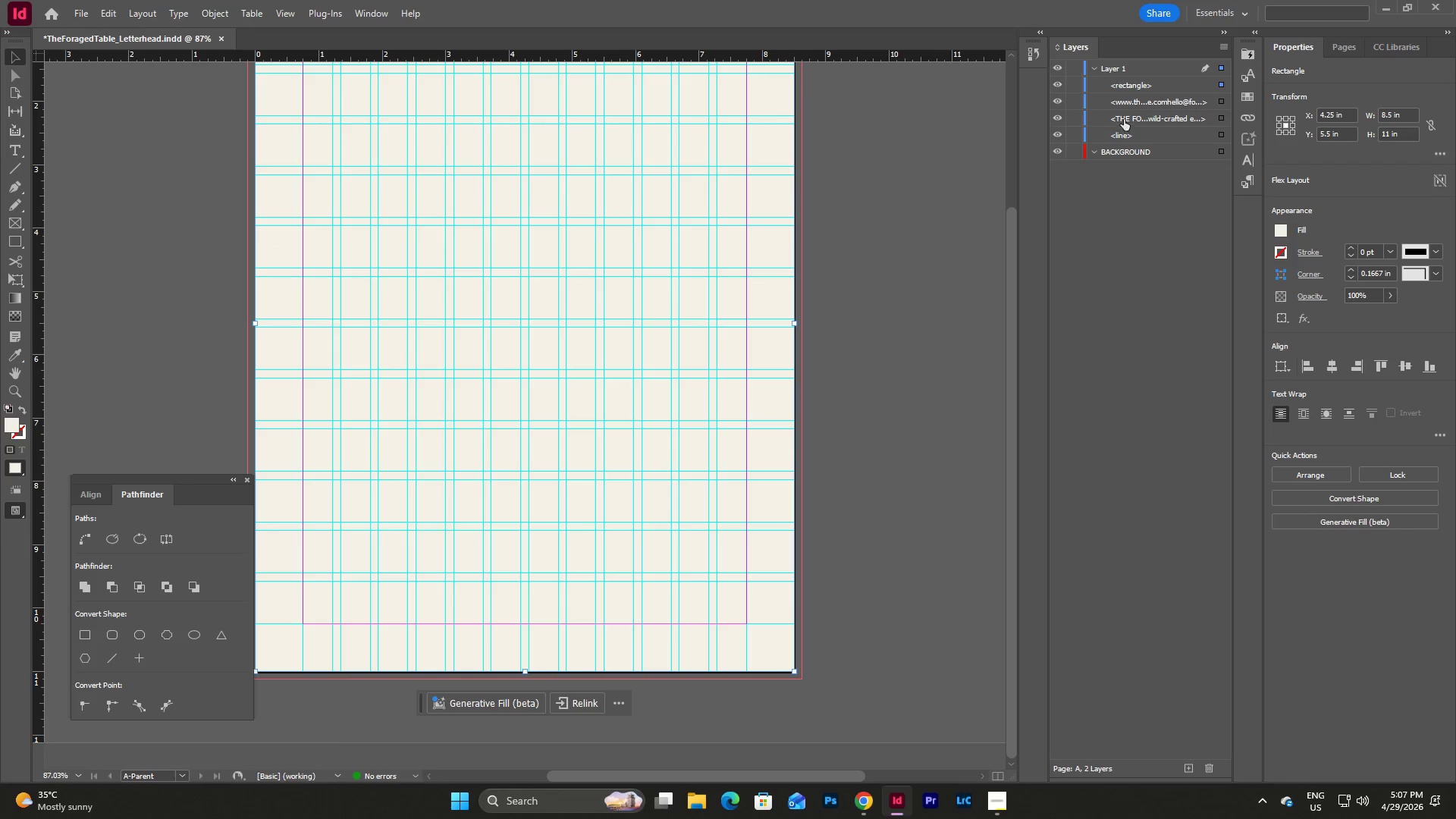 
left_click_drag(start_coordinate=[1134, 84], to_coordinate=[1142, 155])
 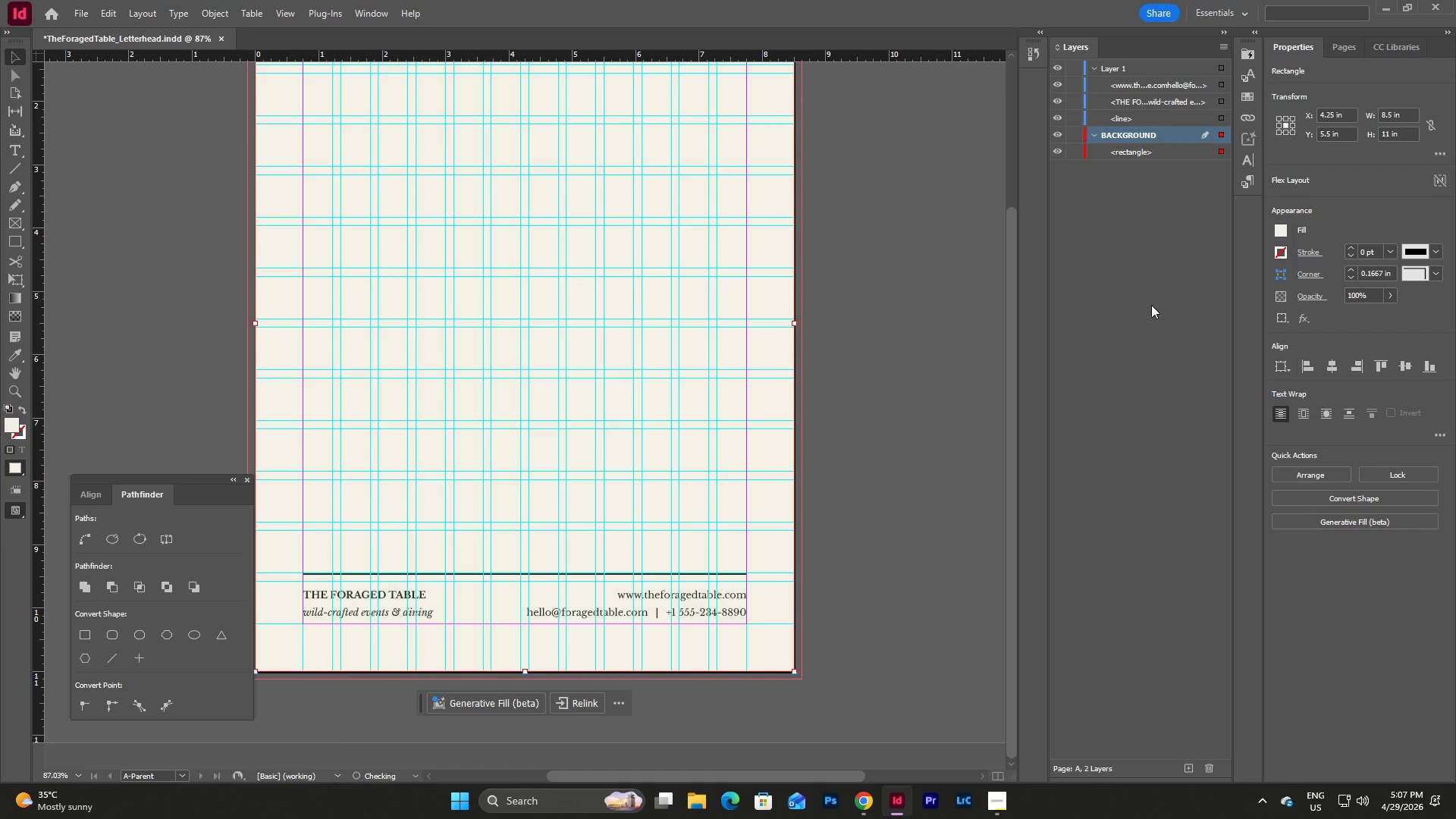 
left_click([1151, 305])
 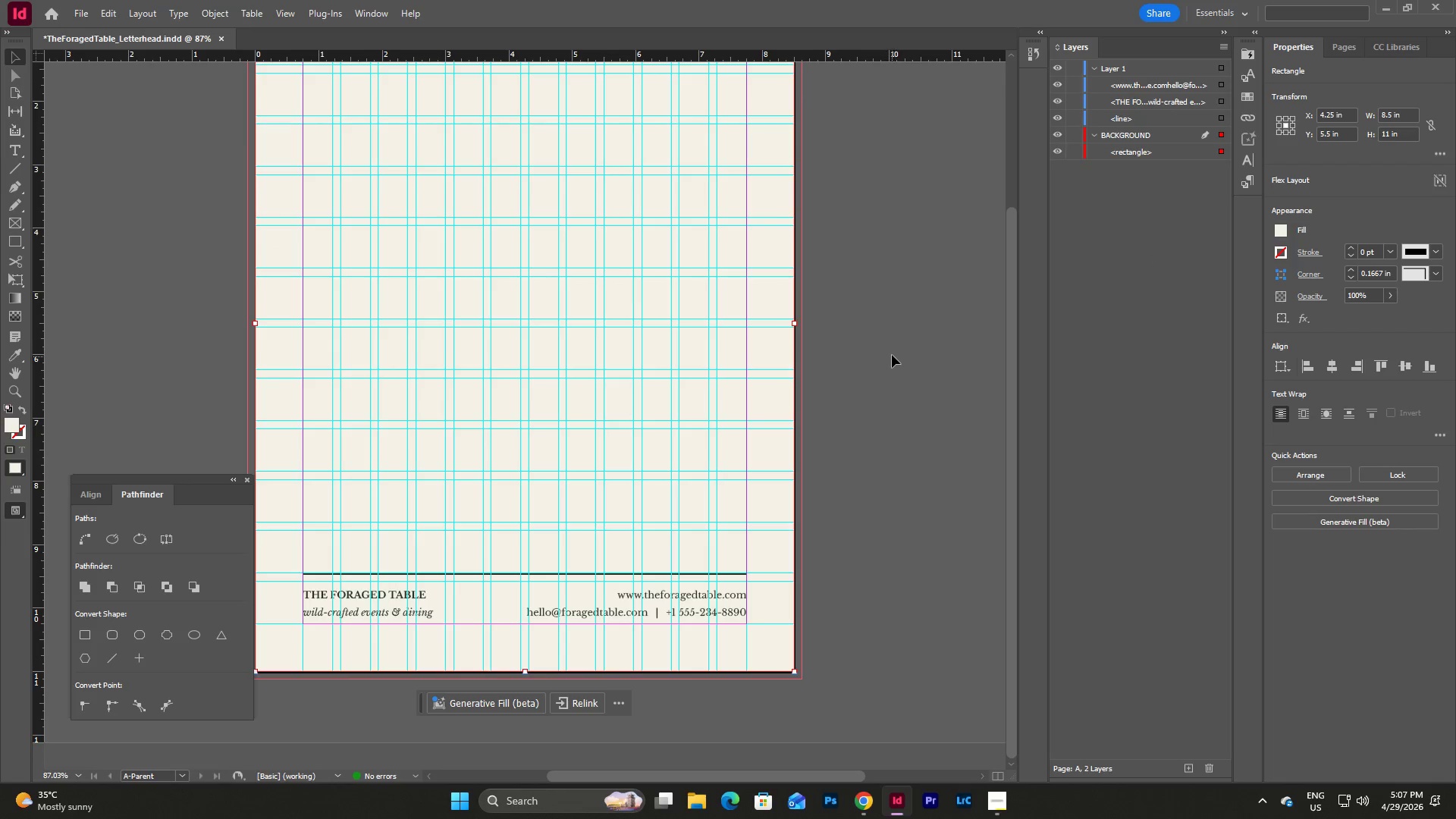 
scroll: coordinate [901, 331], scroll_direction: none, amount: 0.0
 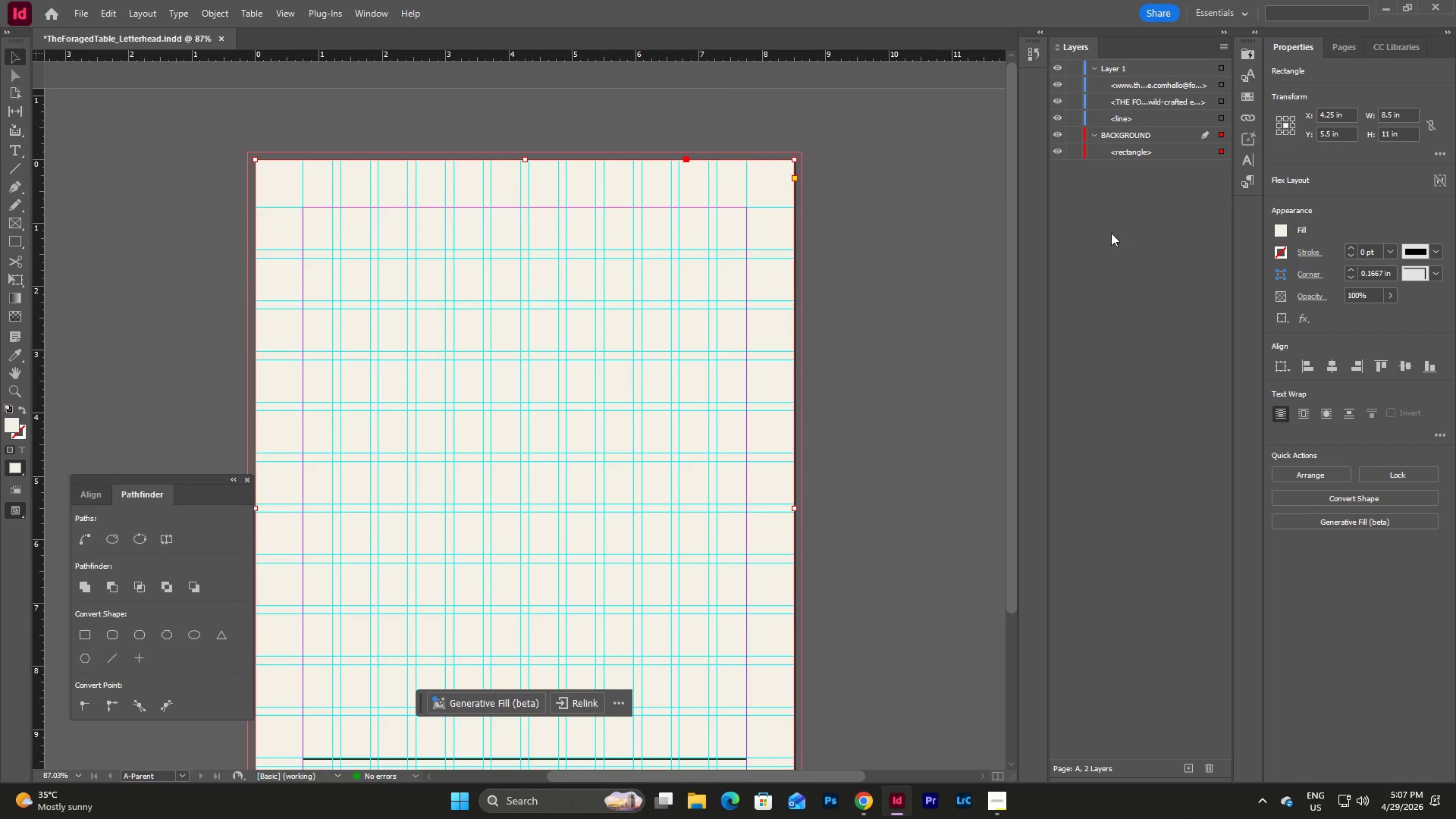 
double_click([900, 284])
 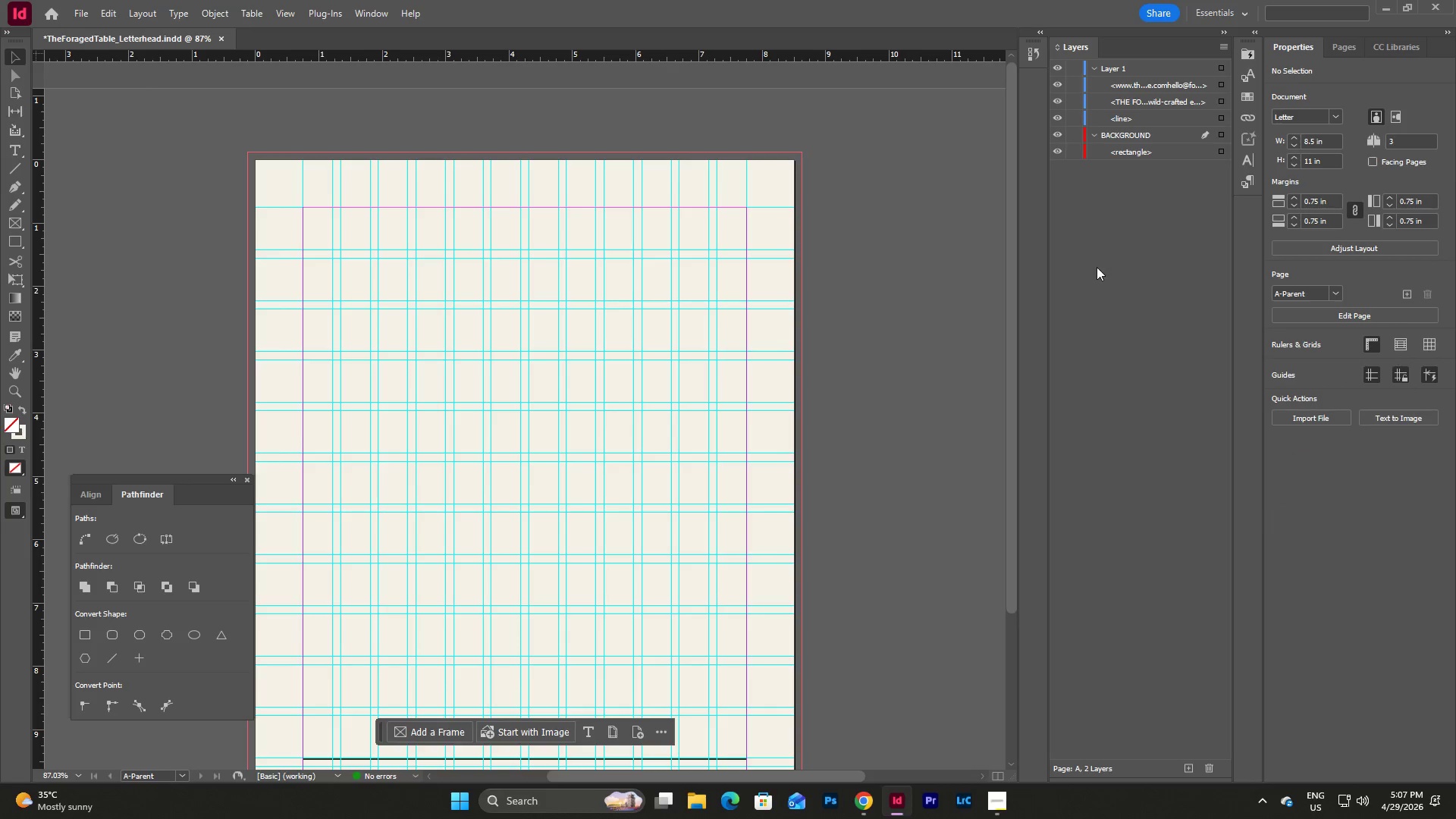 
scroll: coordinate [883, 290], scroll_direction: up, amount: 1.0
 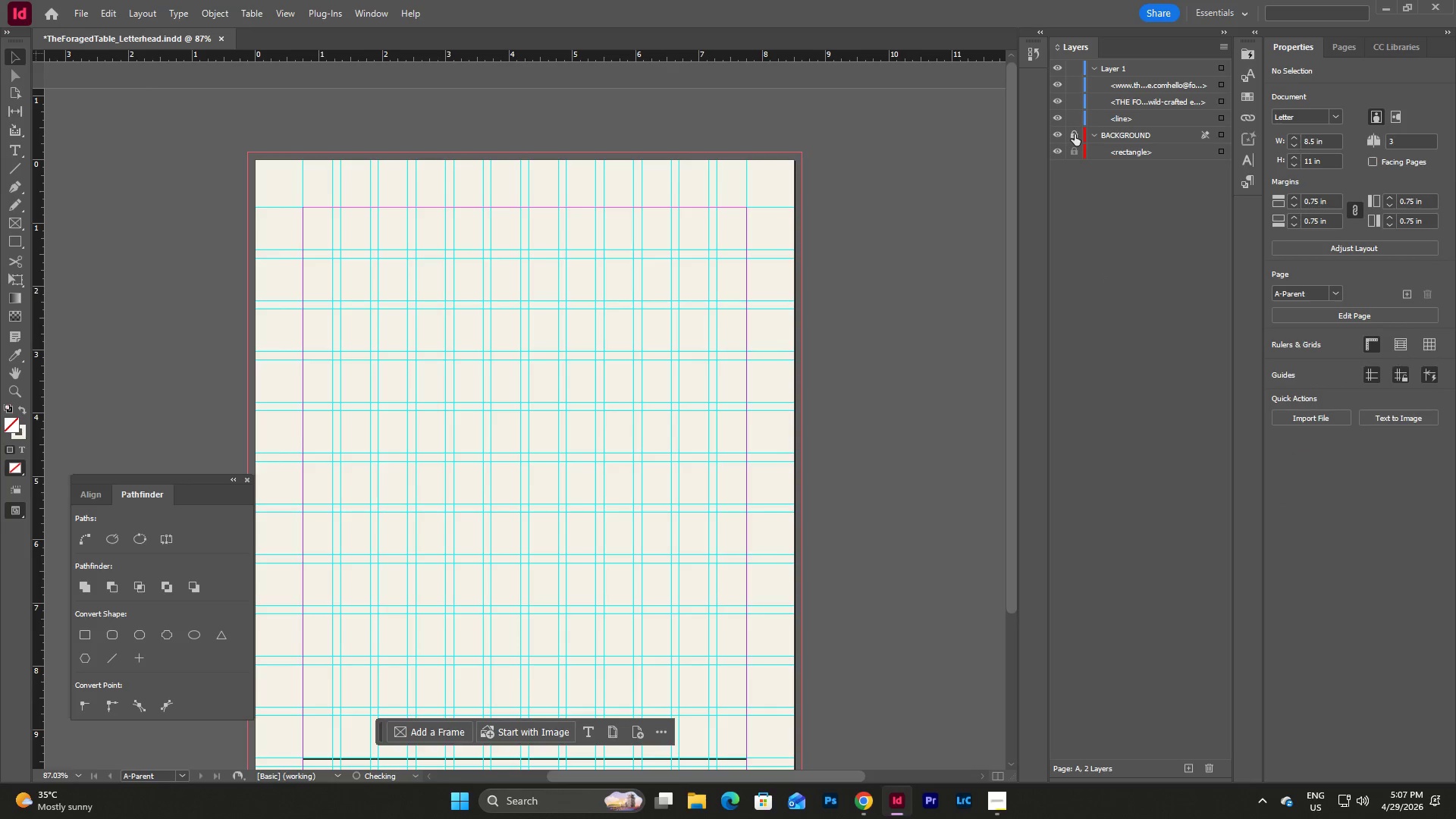 
scroll: coordinate [892, 332], scroll_direction: down, amount: 5.0
 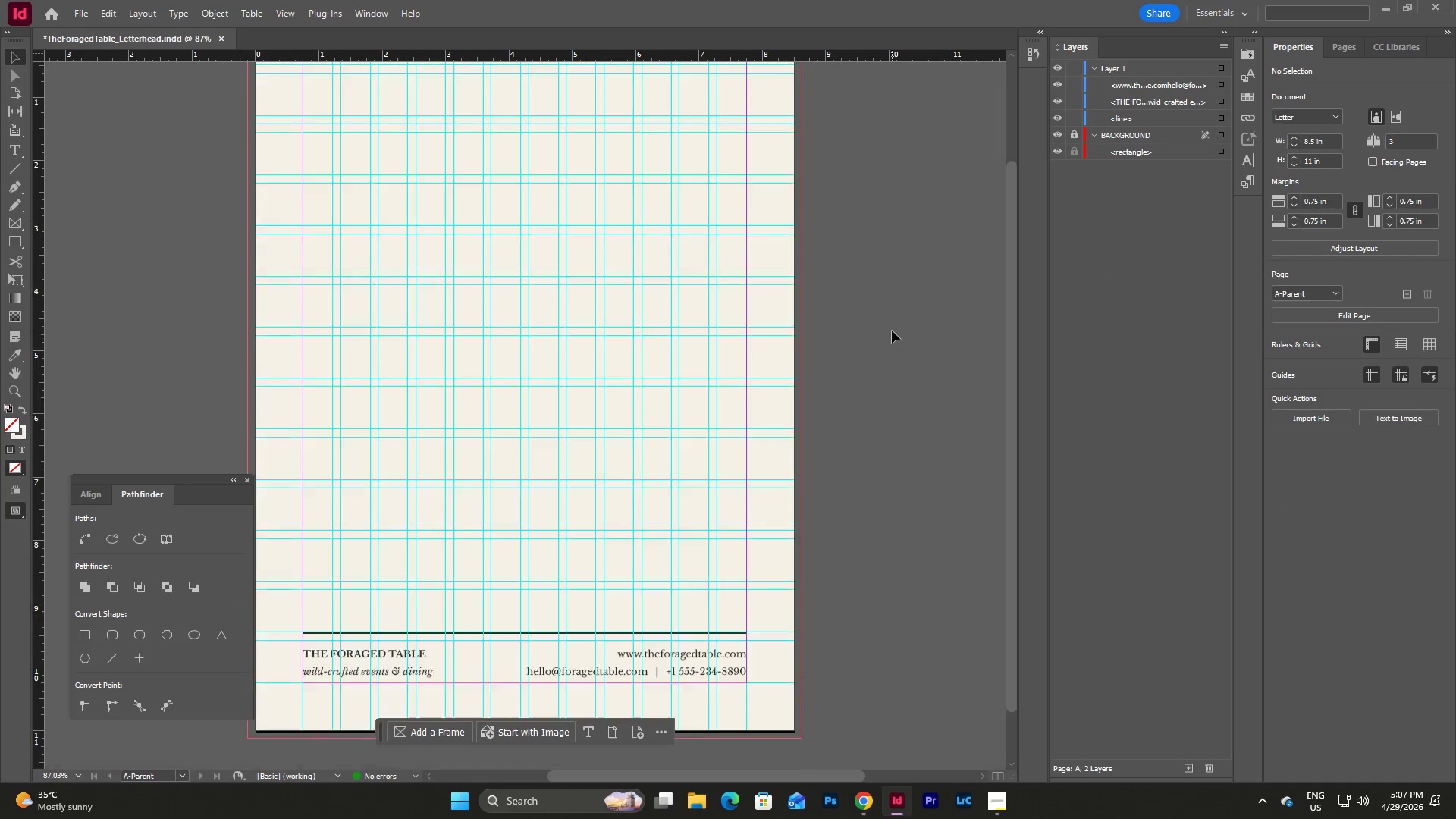 
scroll: coordinate [892, 331], scroll_direction: up, amount: 6.0
 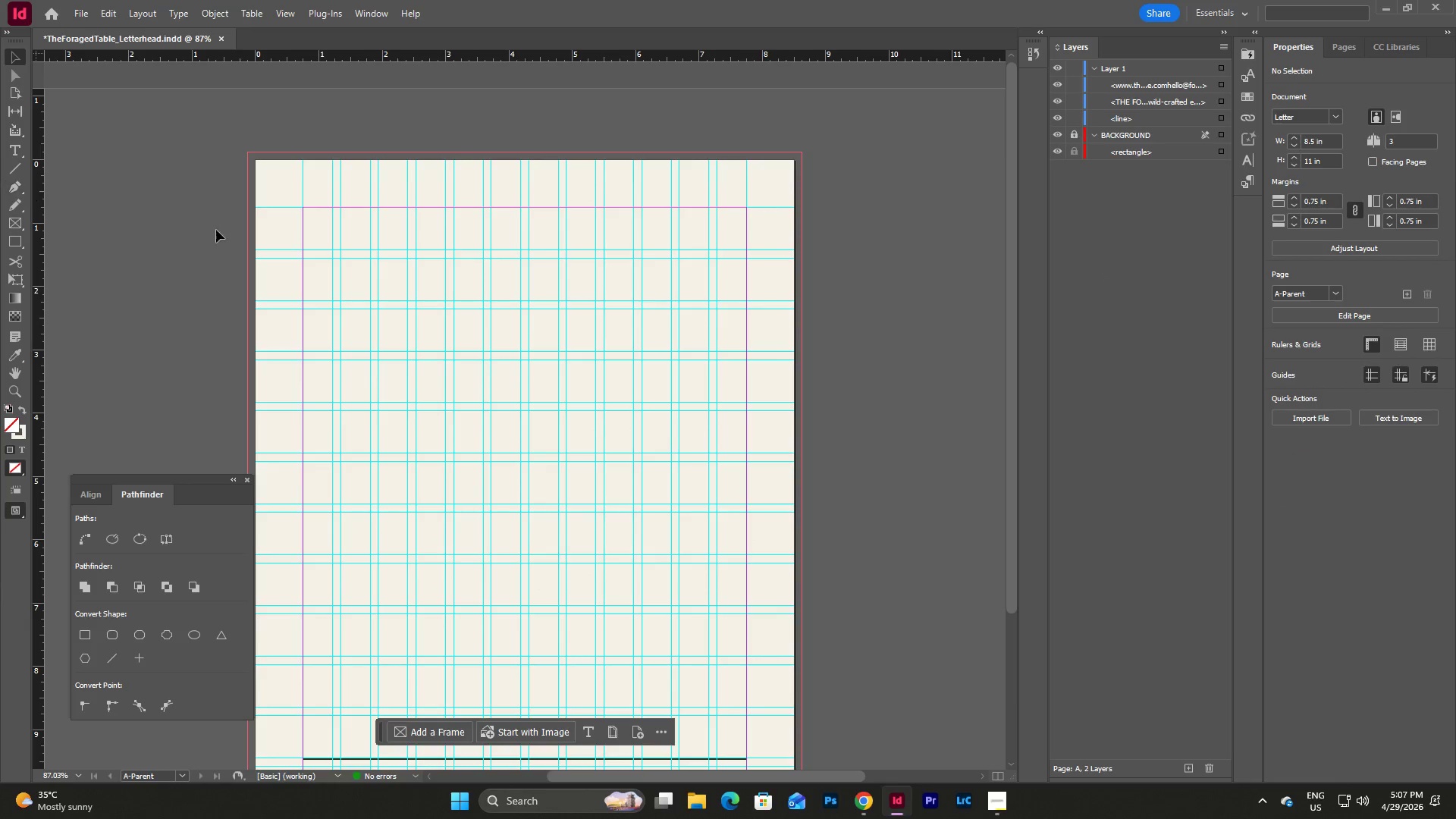 
left_click([1169, 68])
 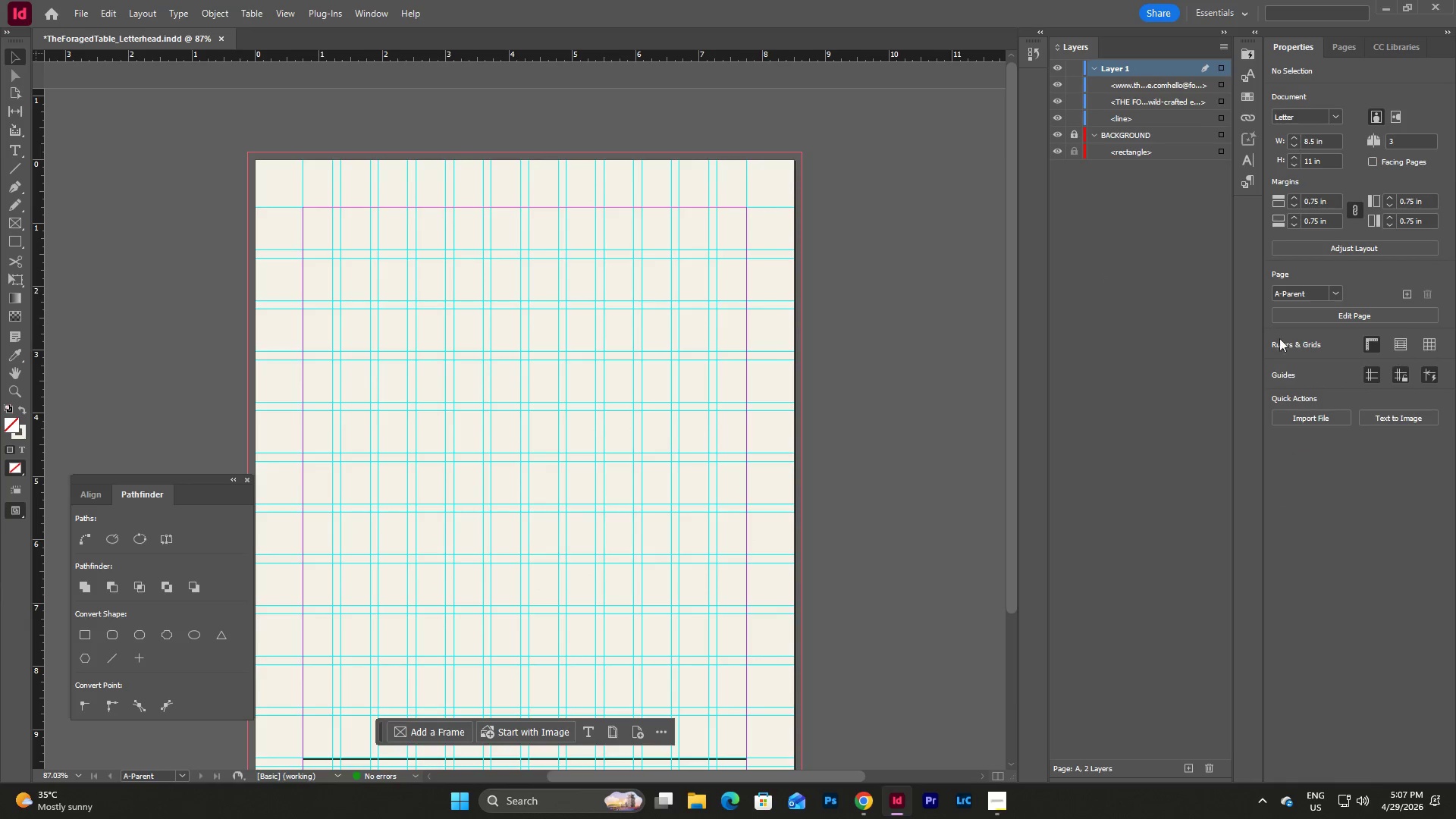 
left_click([1345, 54])
 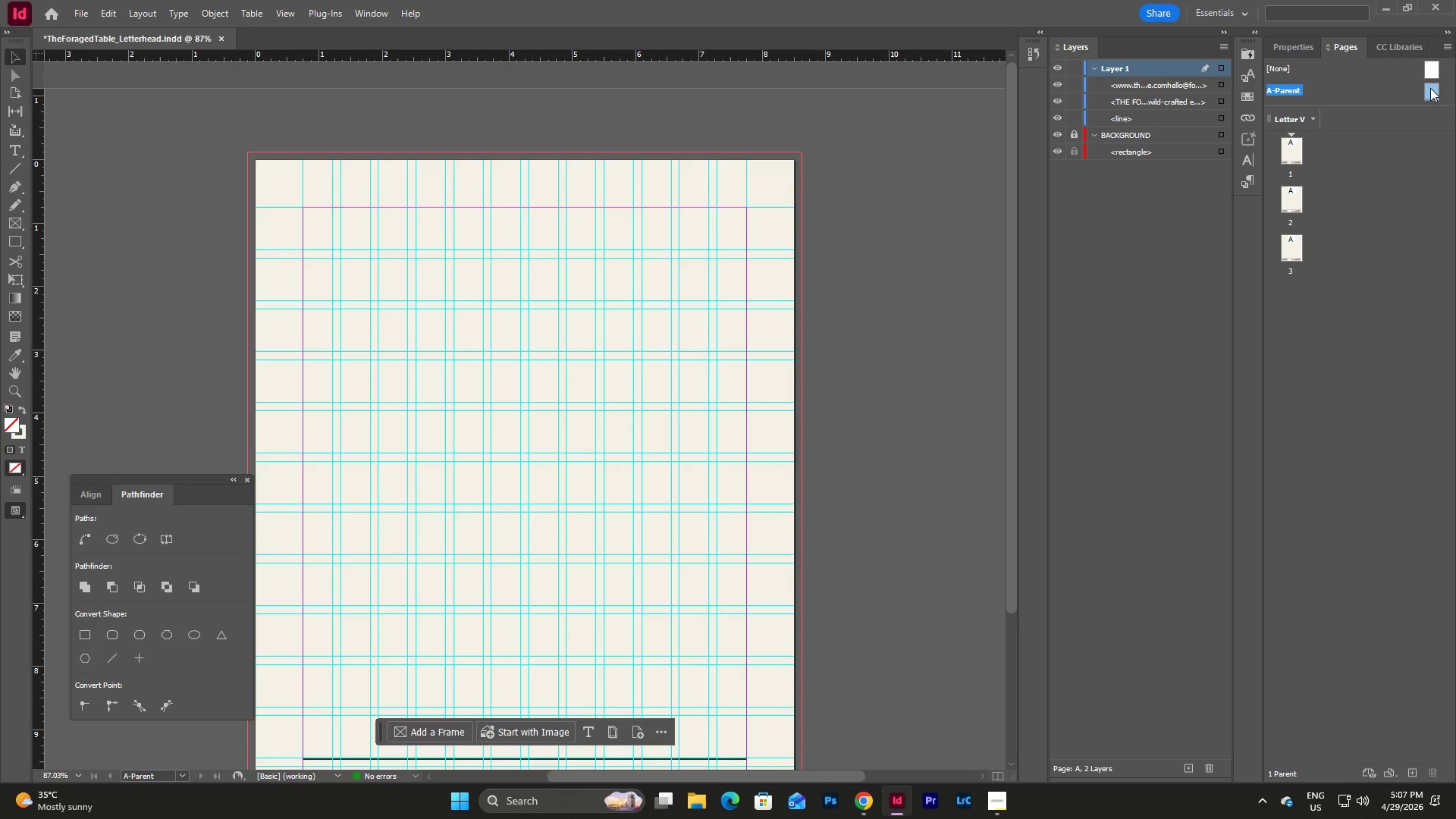 
double_click([1430, 88])
 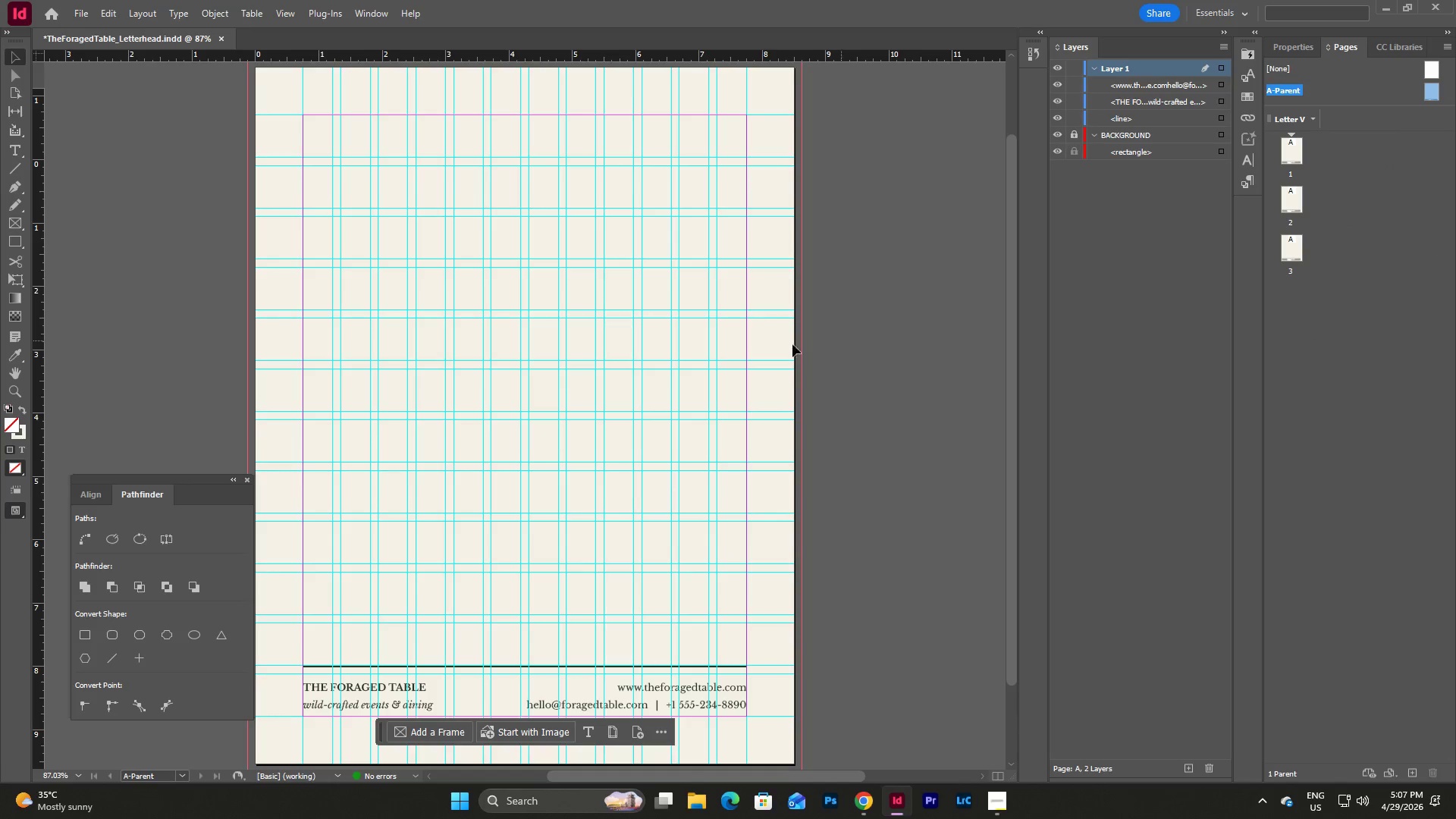 
scroll: coordinate [795, 344], scroll_direction: down, amount: 6.0
 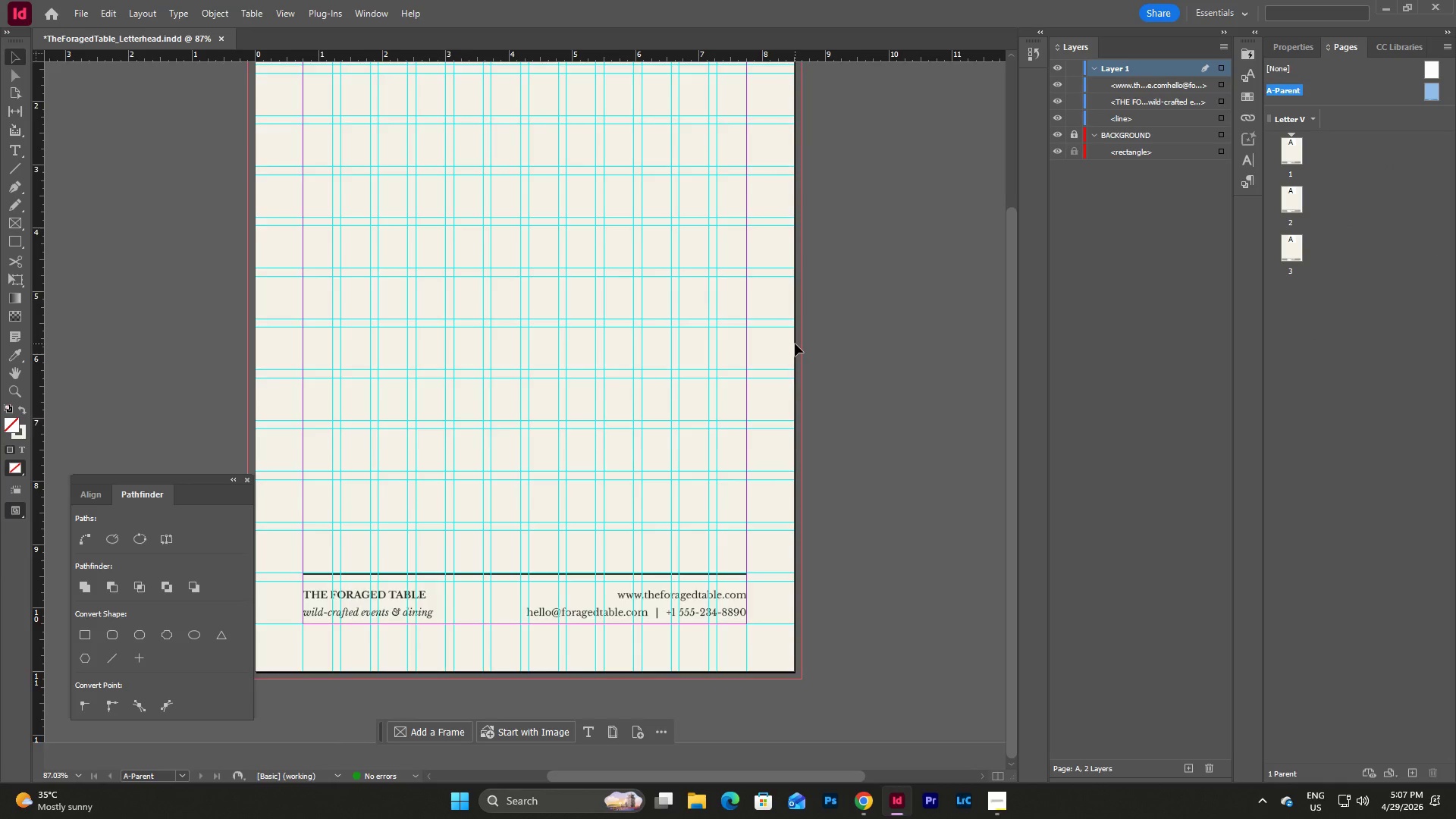 
scroll: coordinate [795, 344], scroll_direction: up, amount: 8.0
 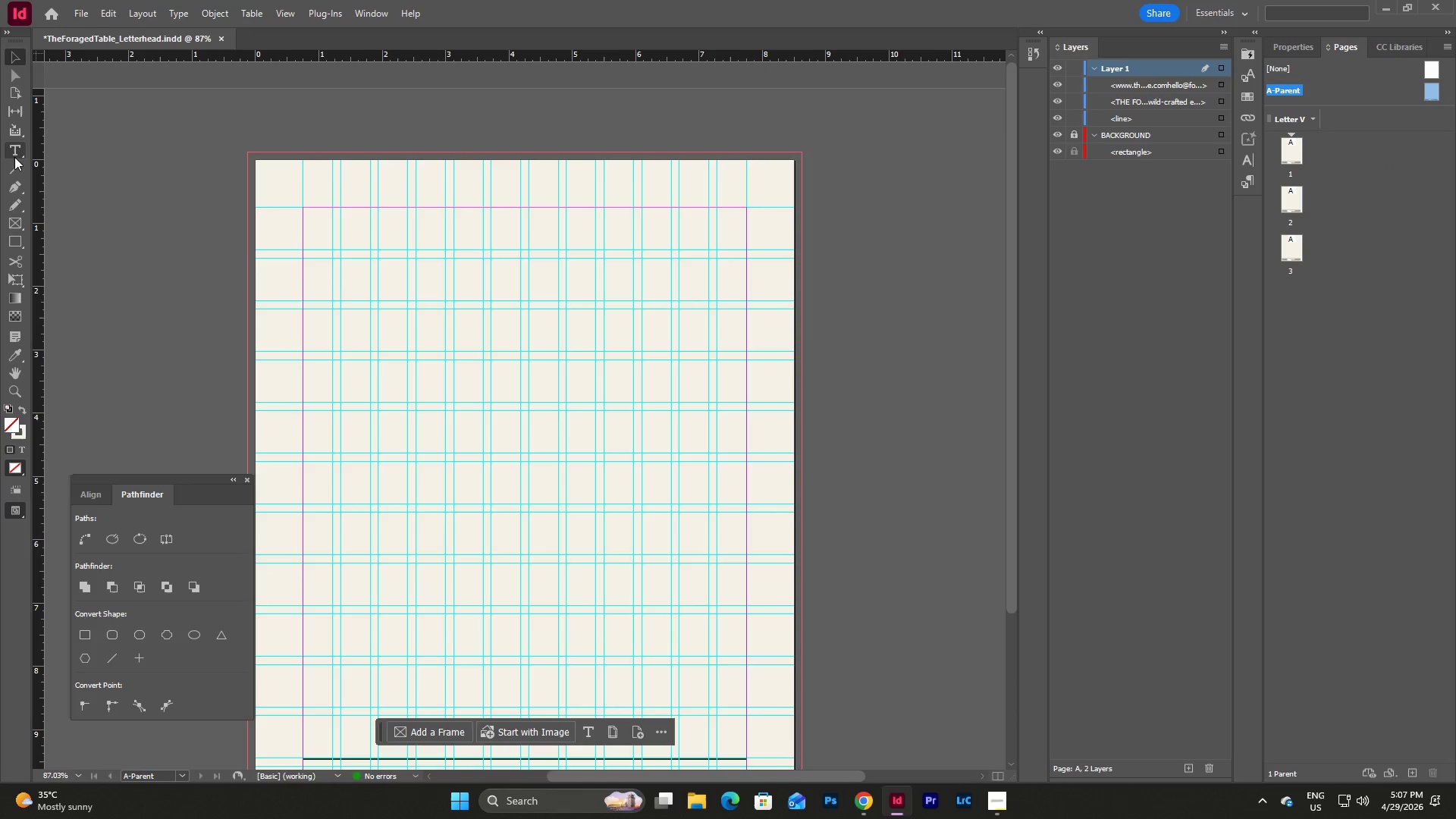 
left_click([14, 152])
 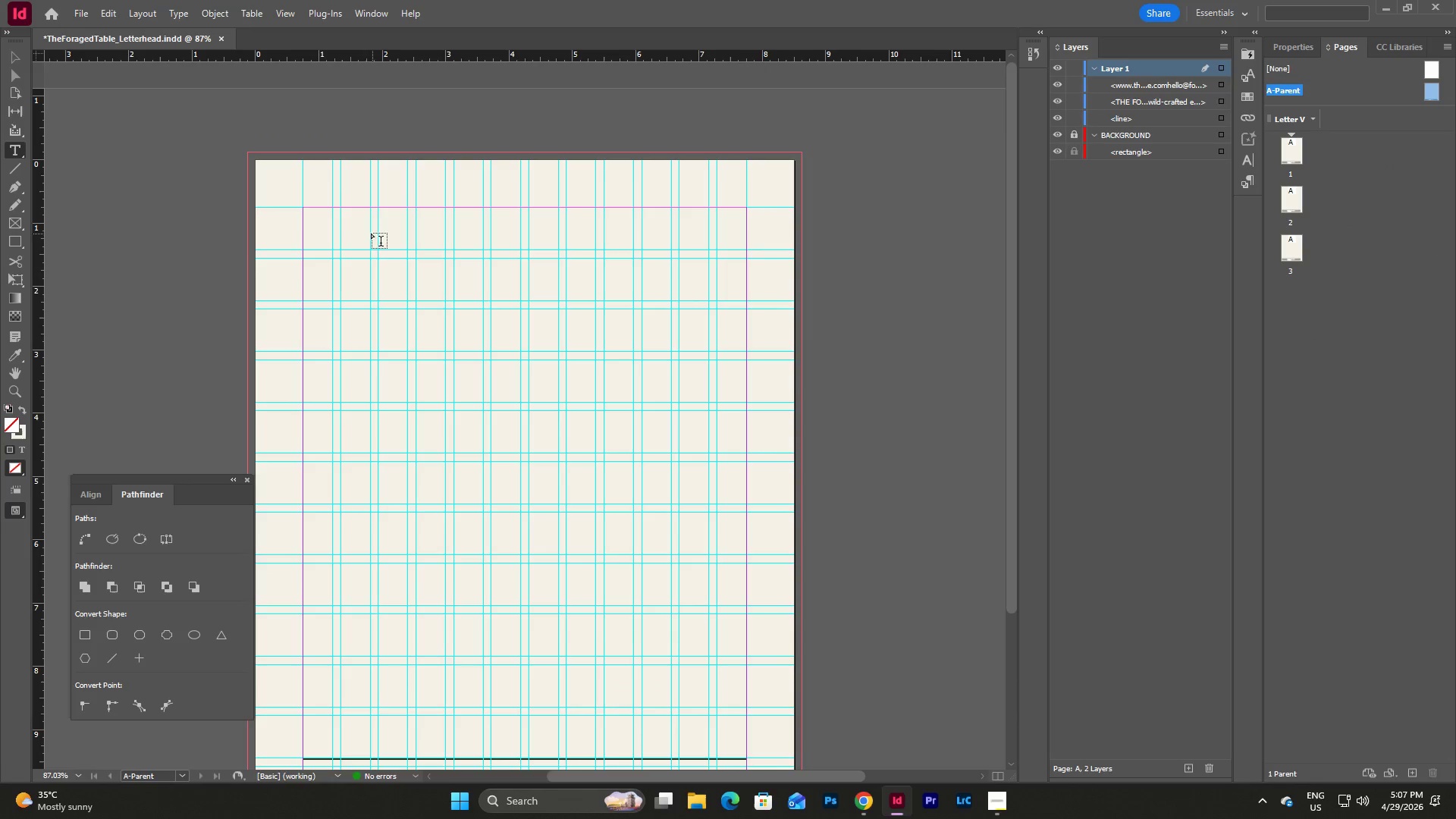 
left_click_drag(start_coordinate=[314, 224], to_coordinate=[735, 297])
 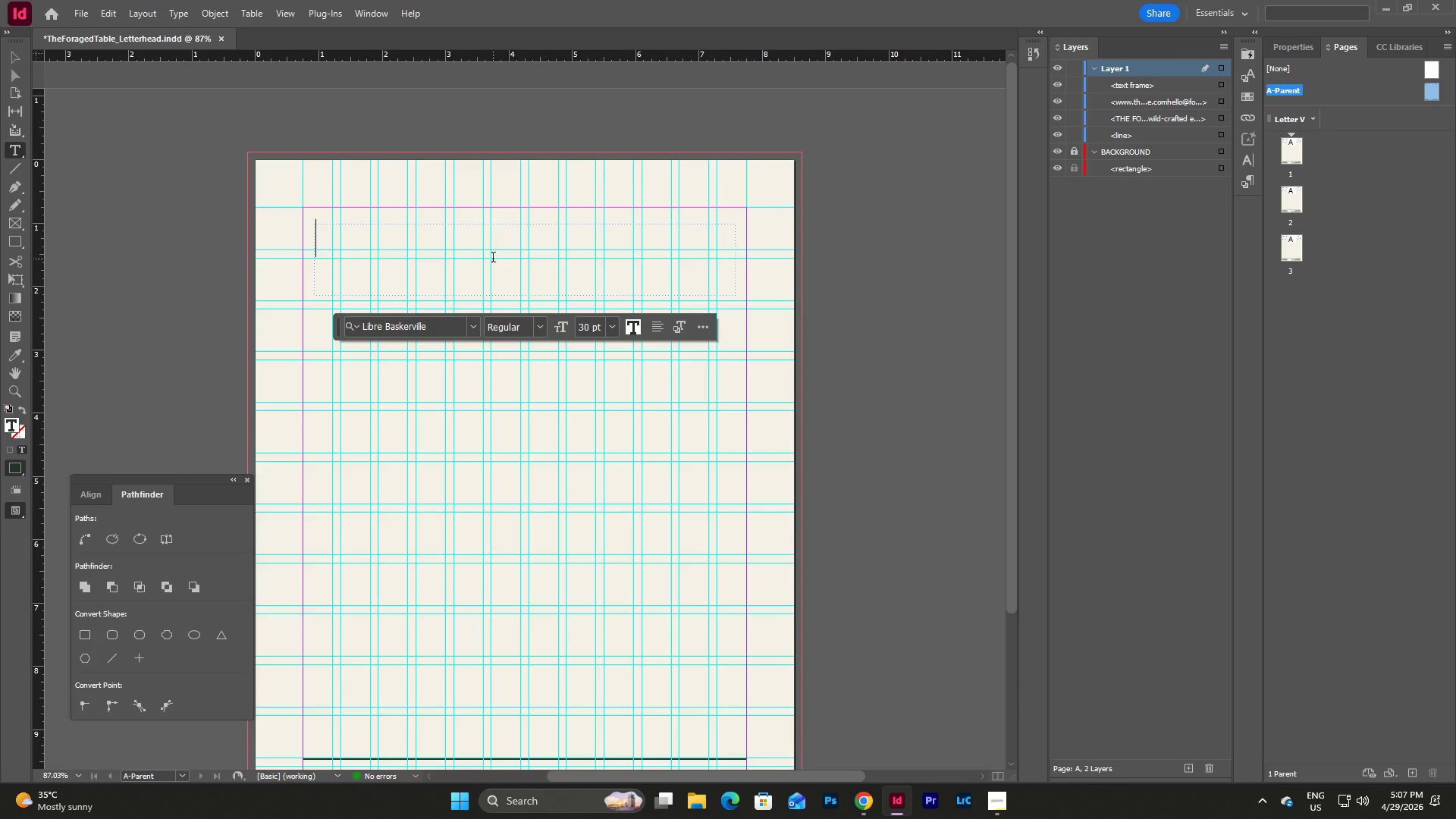 
type(THE FORE)
key(Backspace)
type(AGED TABLE)
 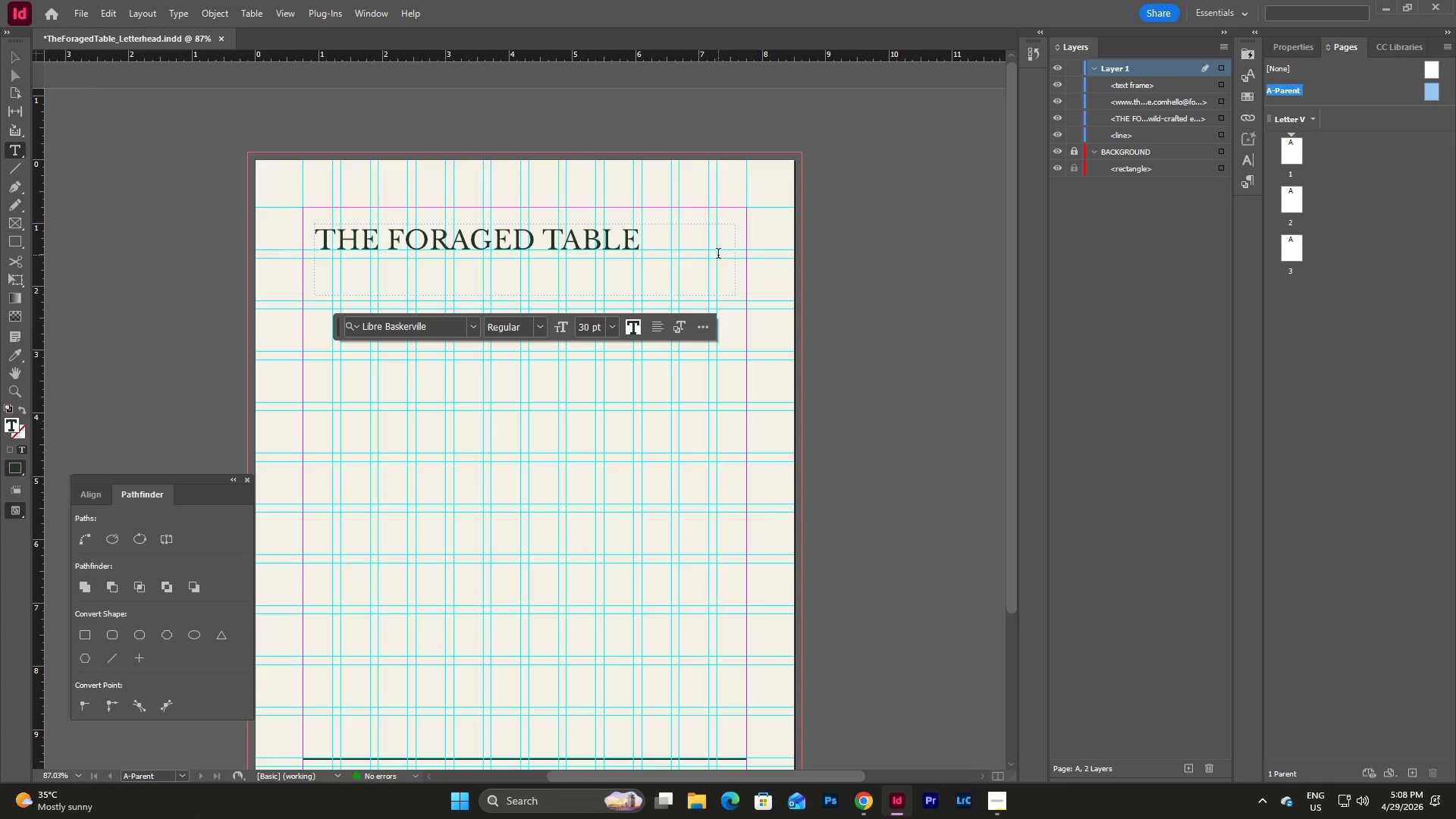 
key(Escape)
 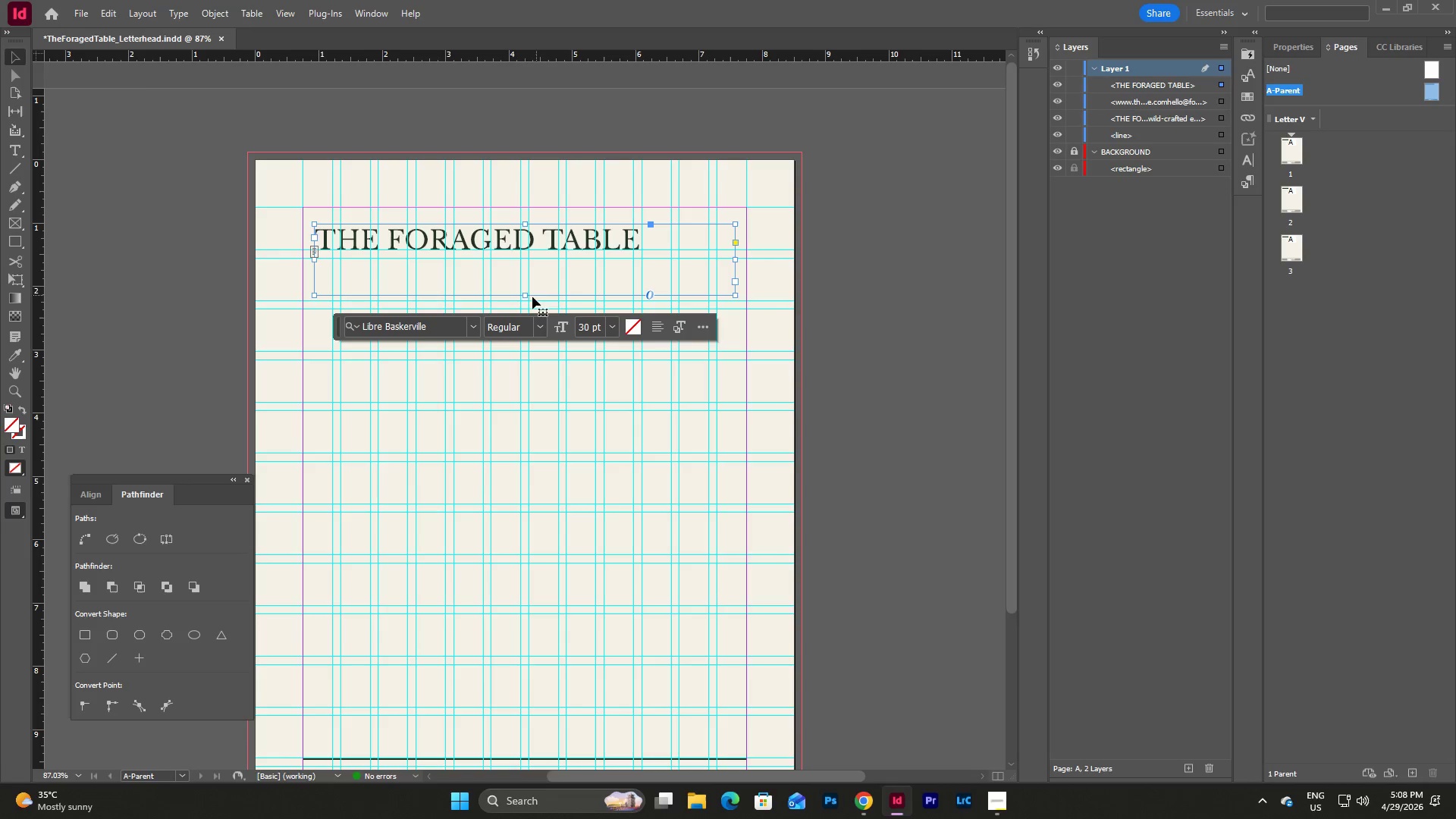 
left_click_drag(start_coordinate=[527, 297], to_coordinate=[527, 248])
 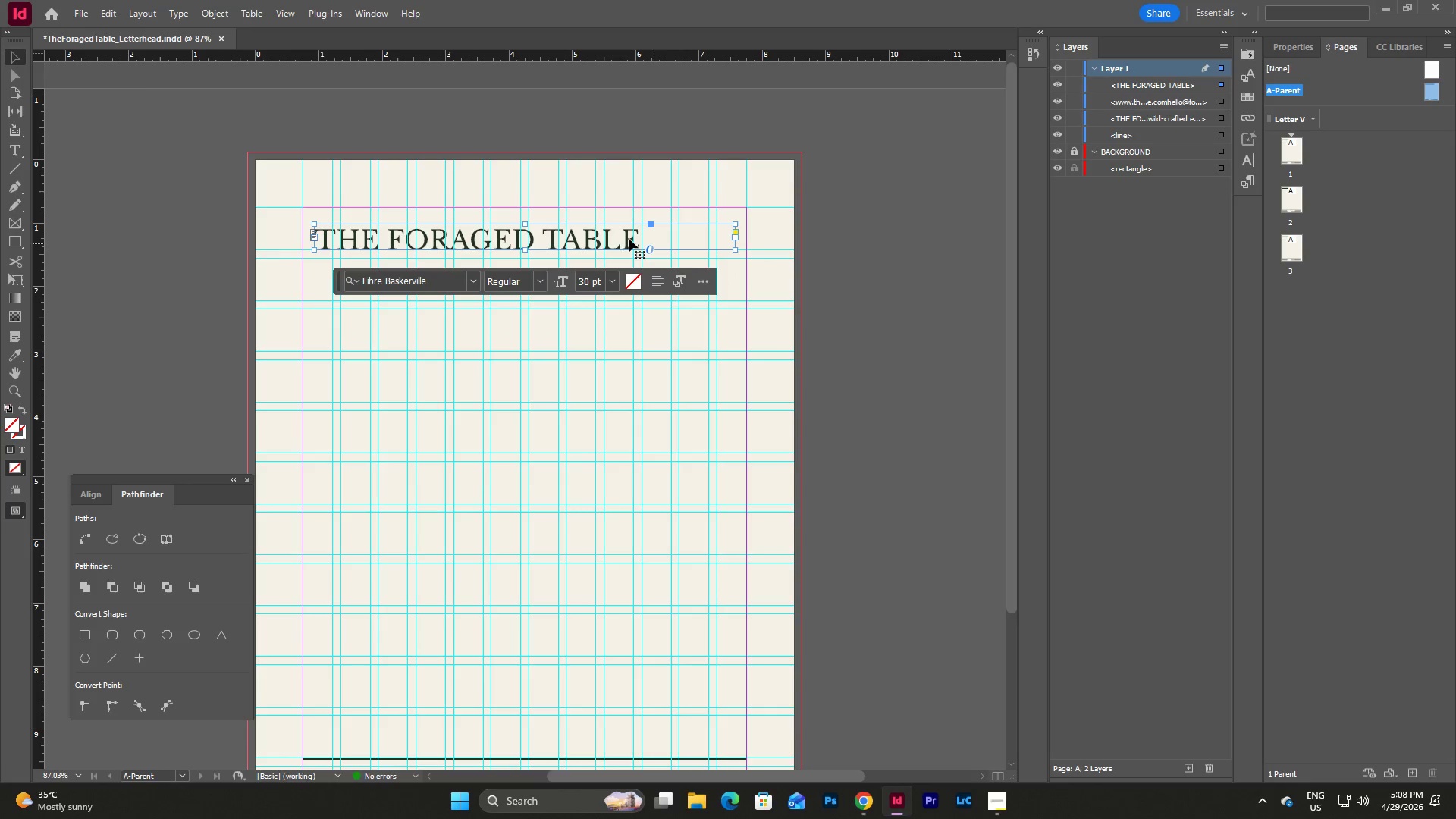 
left_click_drag(start_coordinate=[619, 235], to_coordinate=[661, 387])
 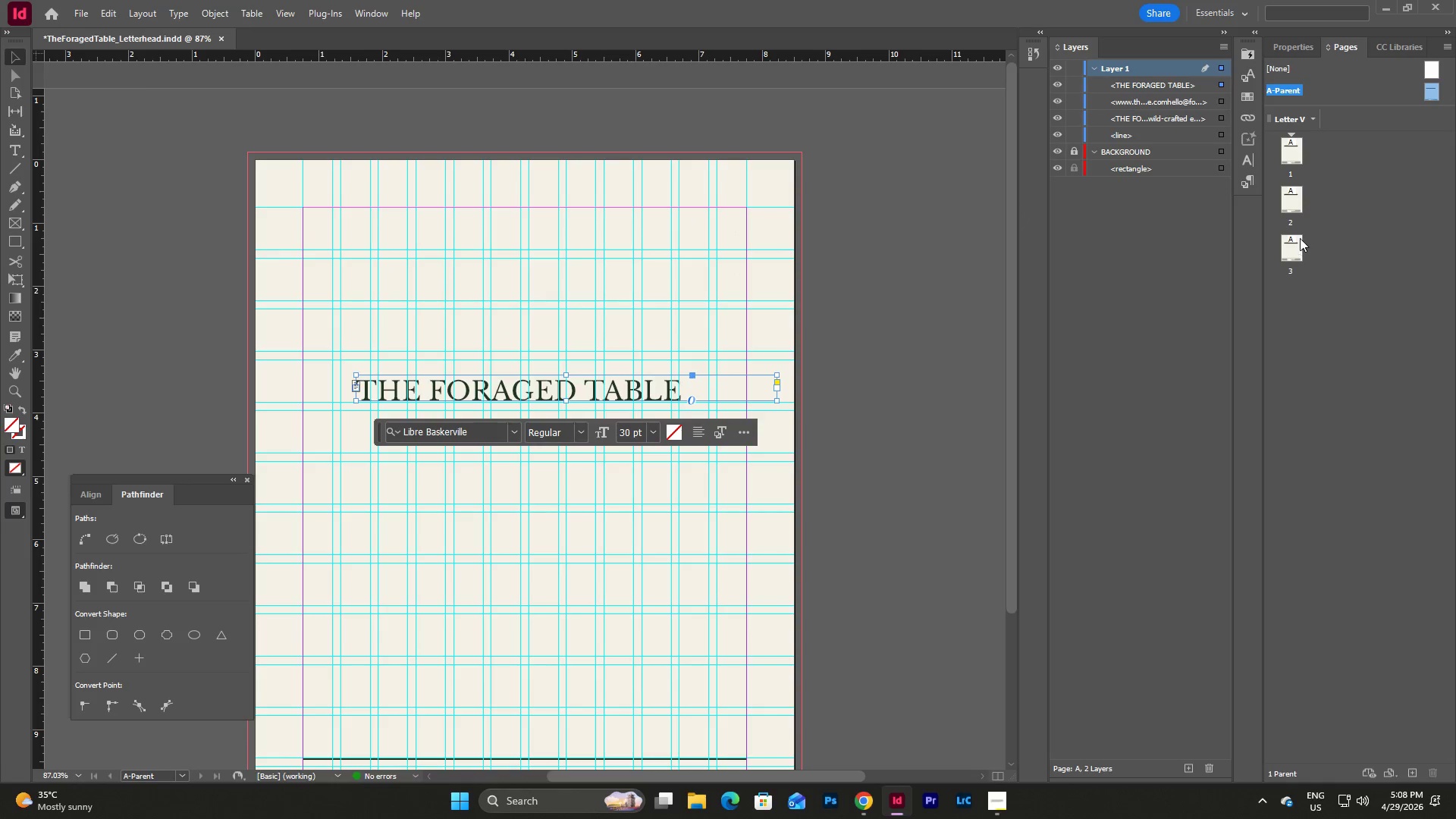 
left_click([1244, 177])
 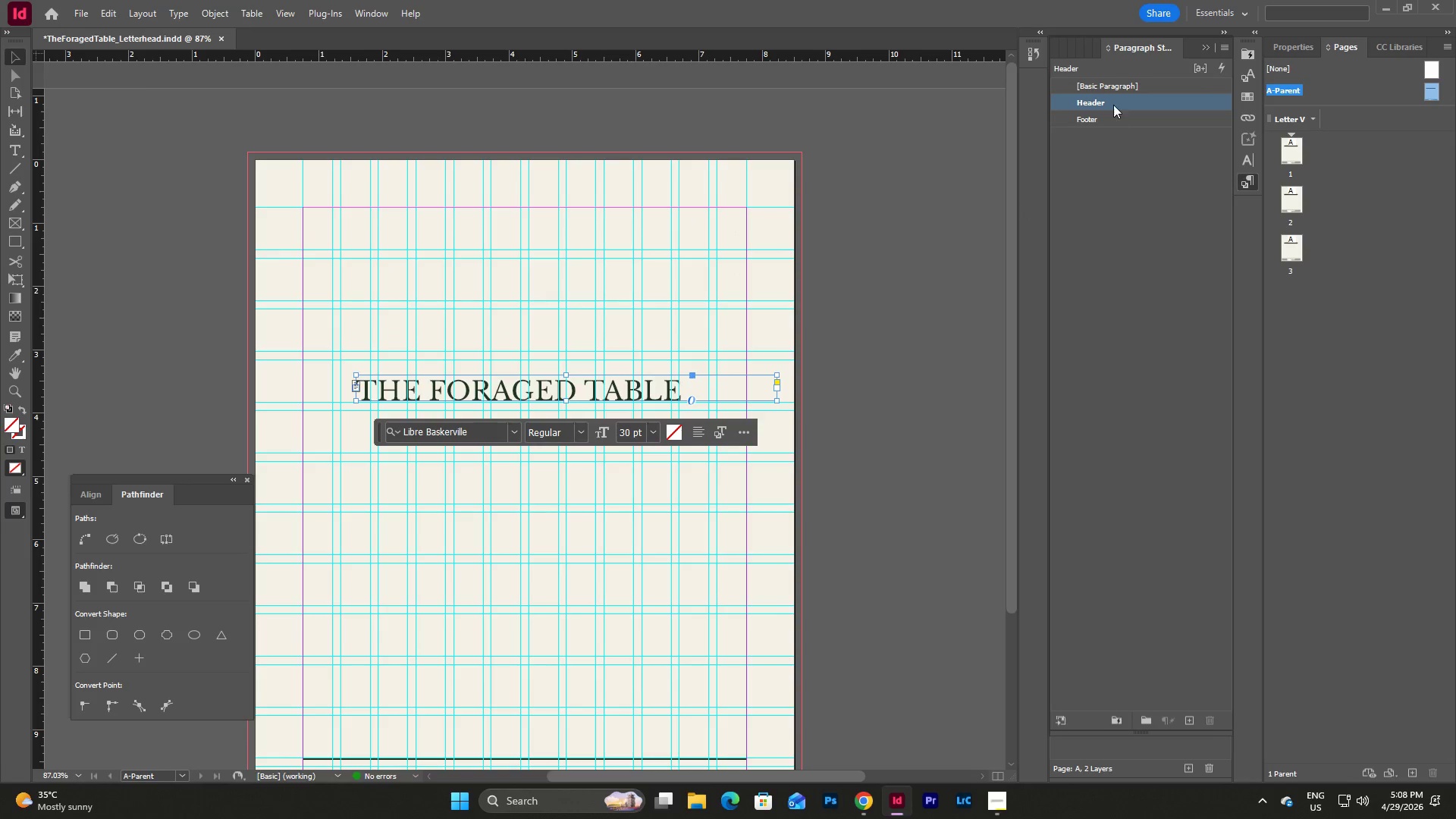 
double_click([1113, 105])
 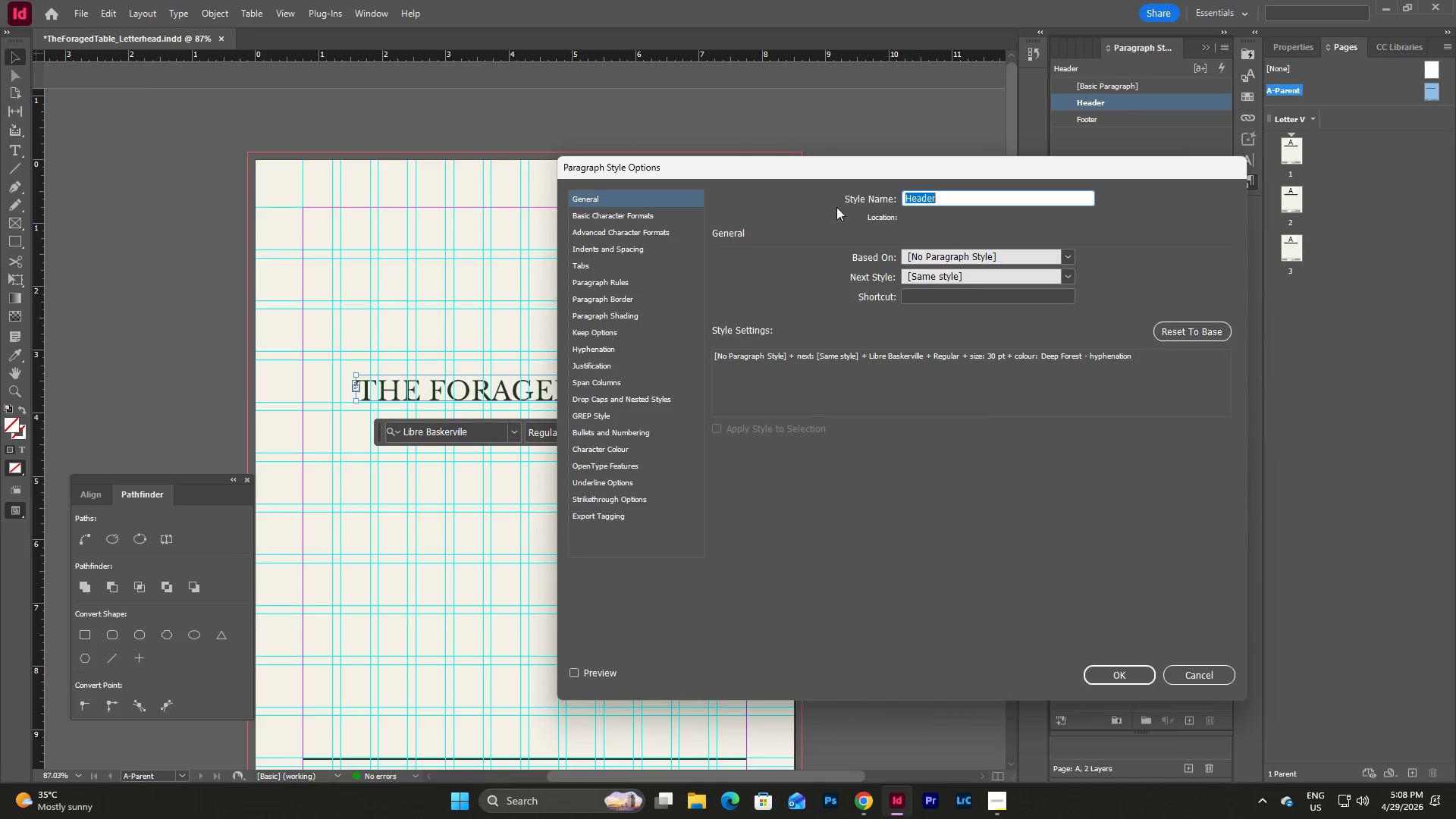 
left_click([653, 212])
 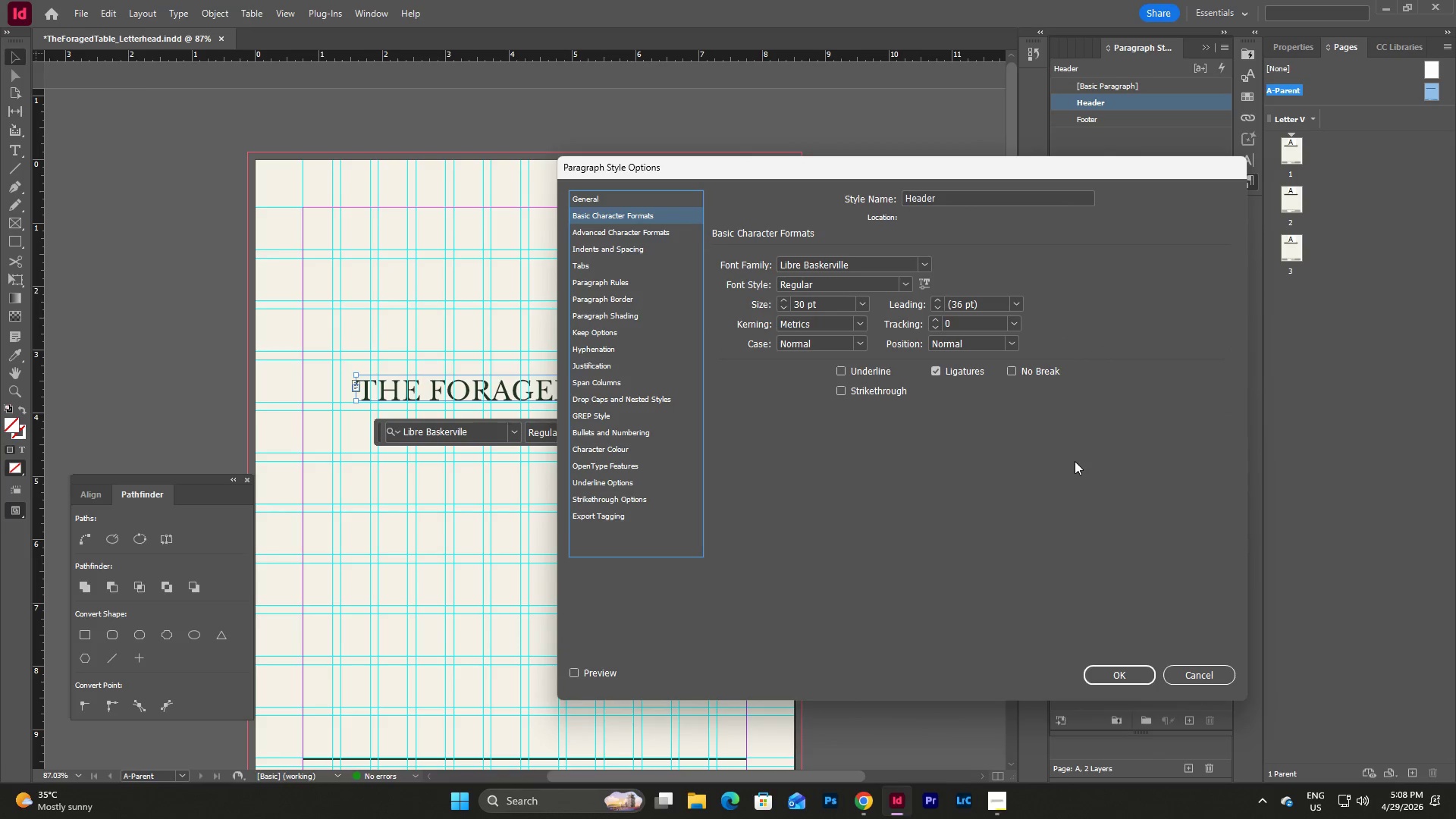 
left_click([1203, 676])
 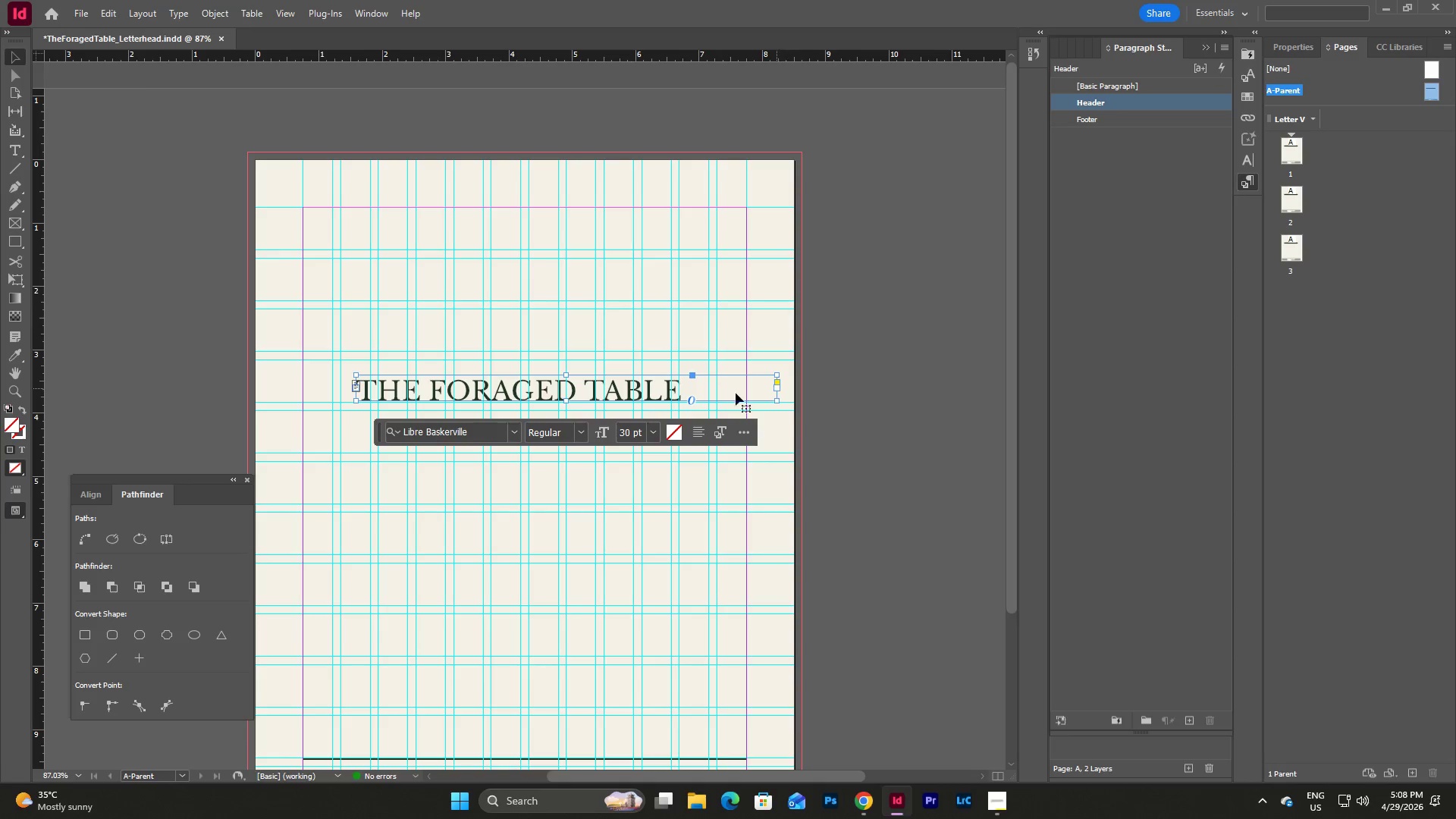 
left_click_drag(start_coordinate=[504, 389], to_coordinate=[527, 288])
 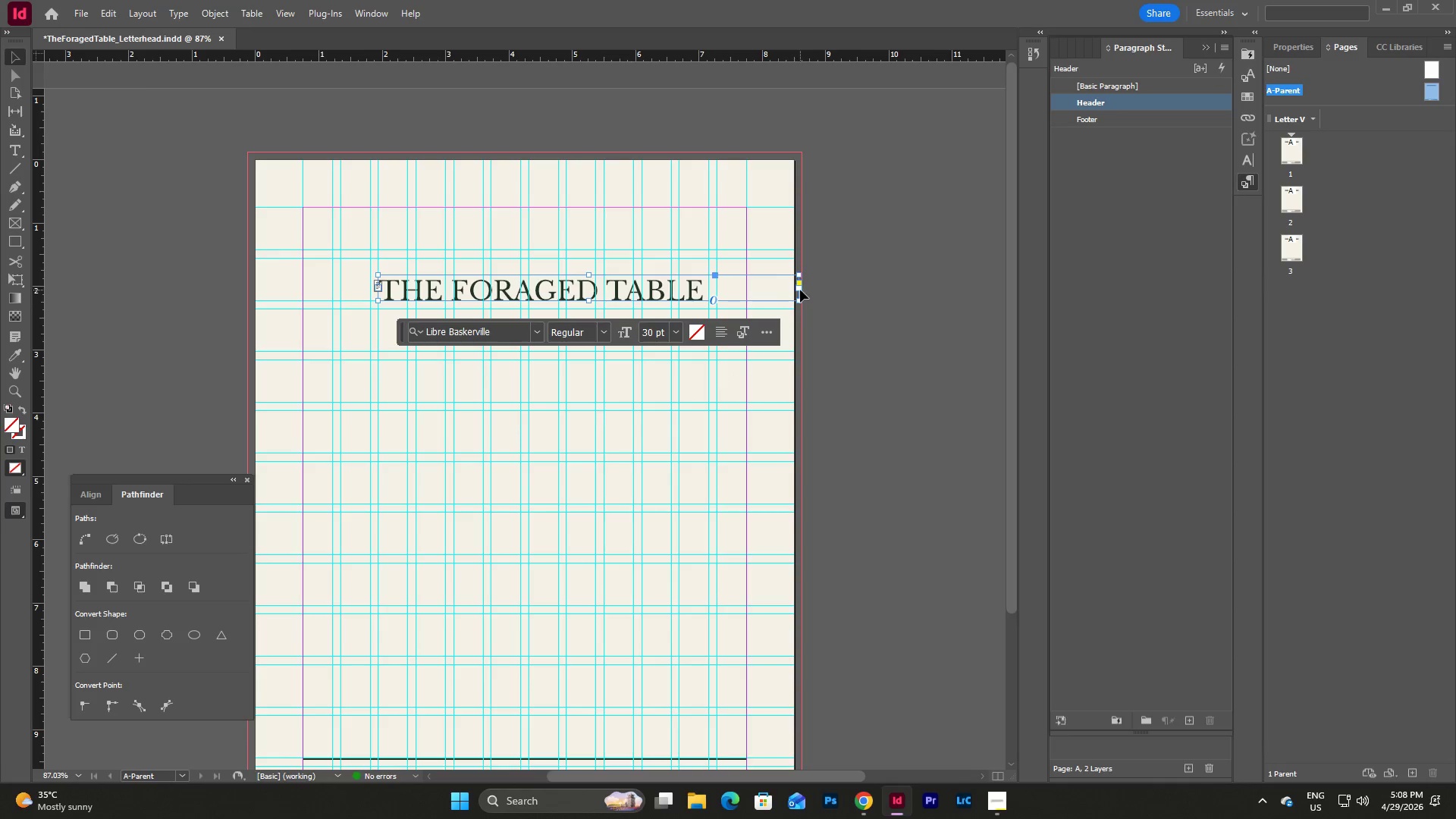 
left_click_drag(start_coordinate=[802, 288], to_coordinate=[746, 298])
 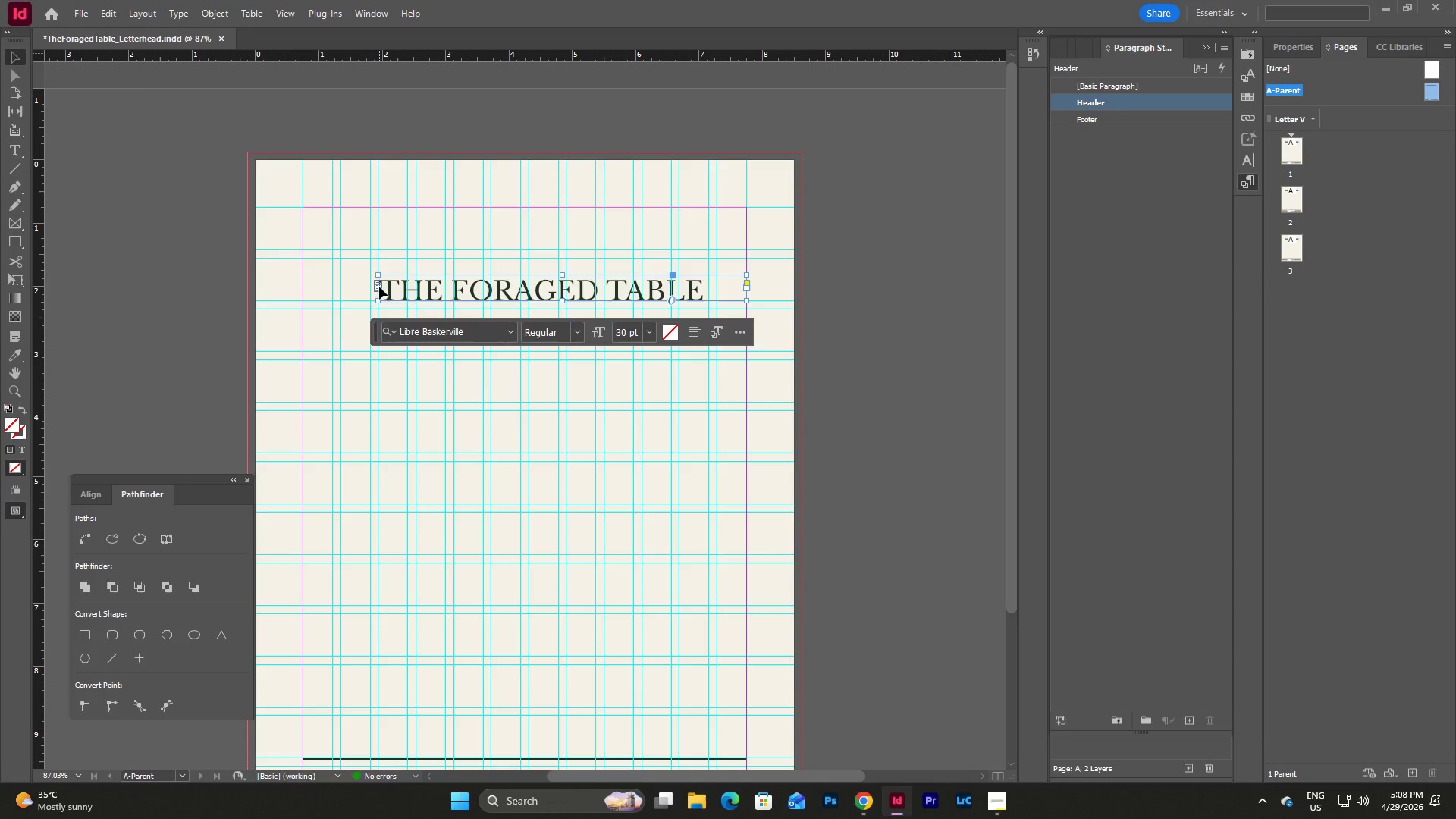 
left_click_drag(start_coordinate=[377, 287], to_coordinate=[405, 291])
 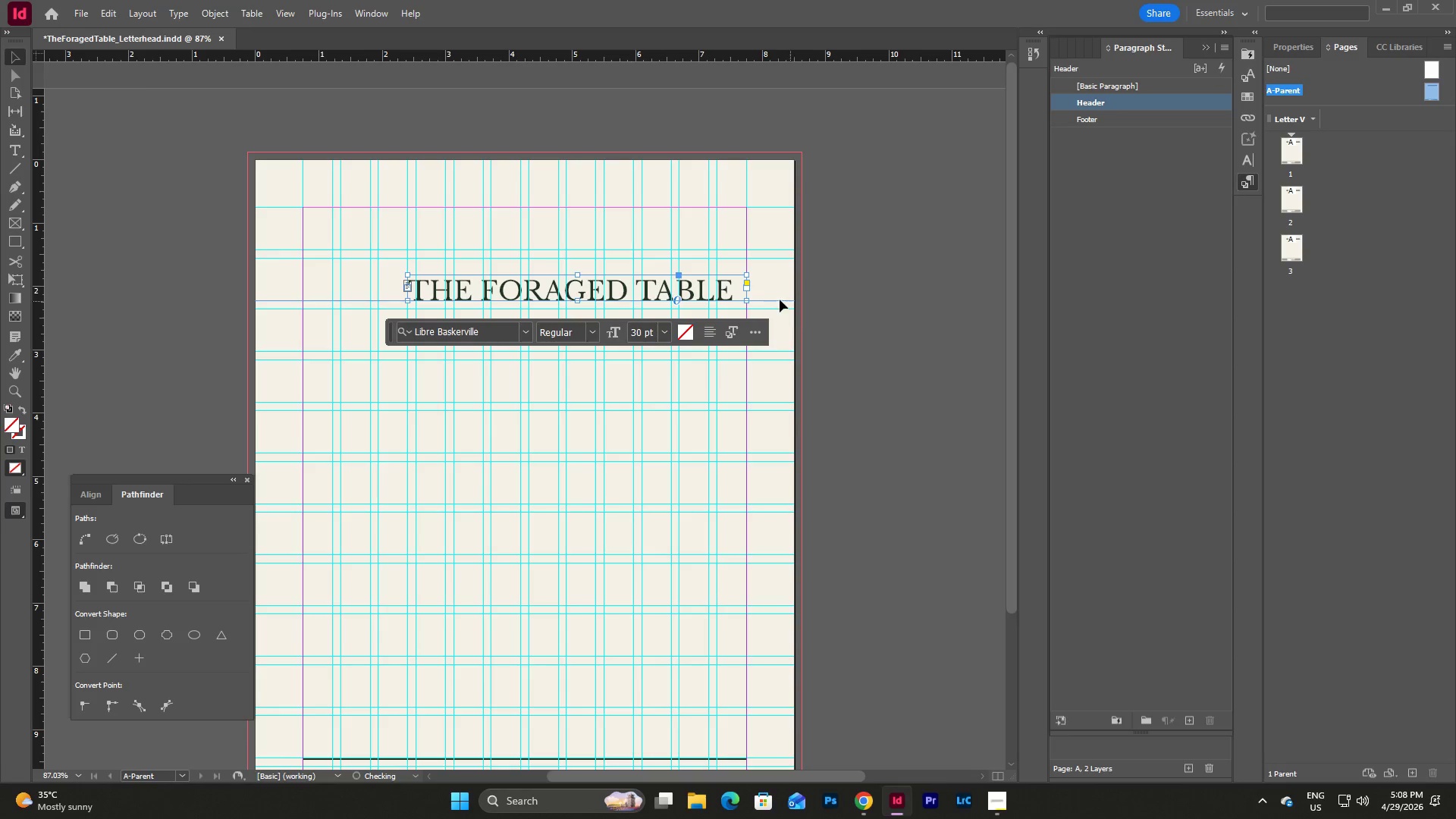 
left_click([774, 284])
 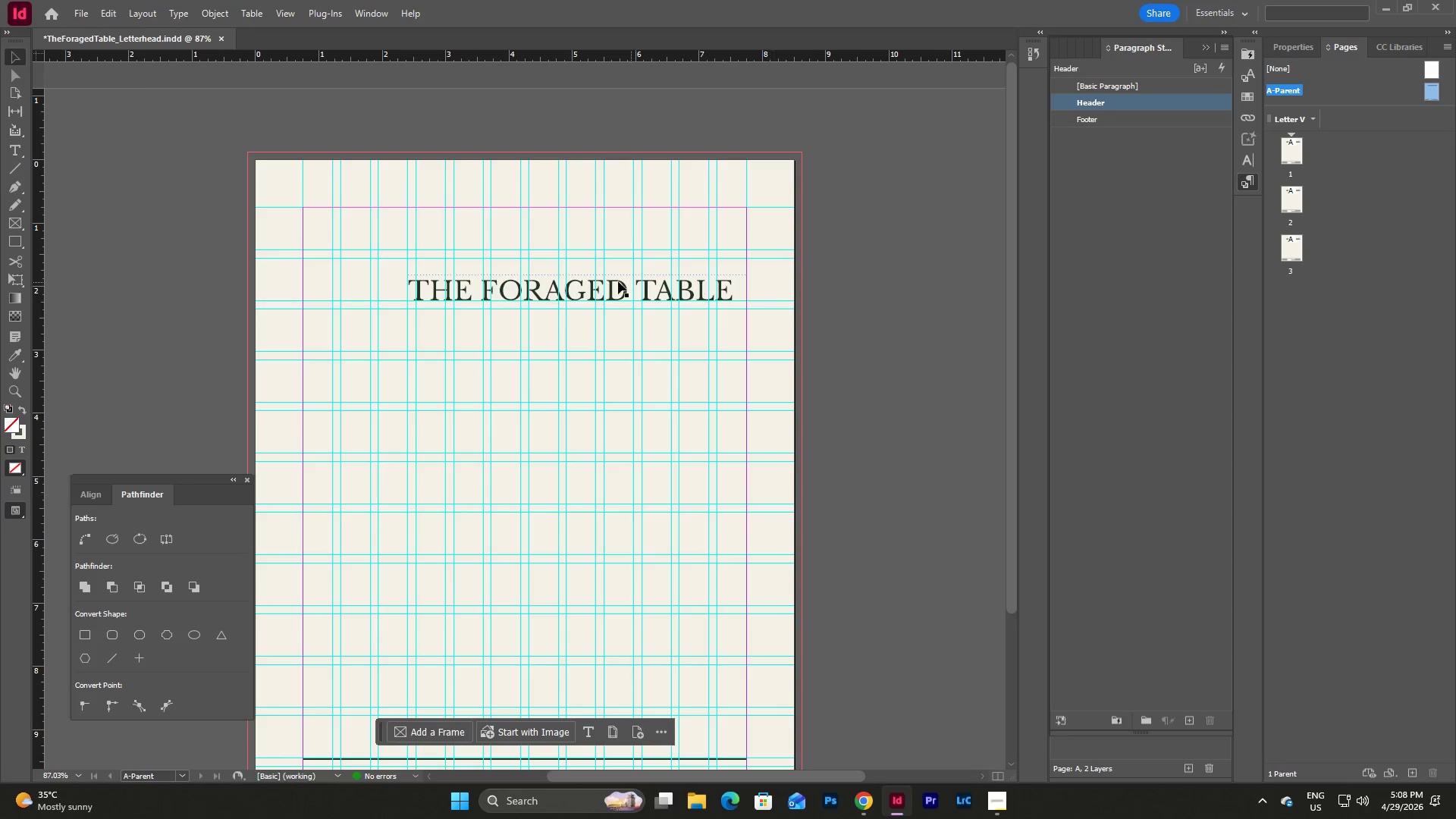 
left_click([601, 282])
 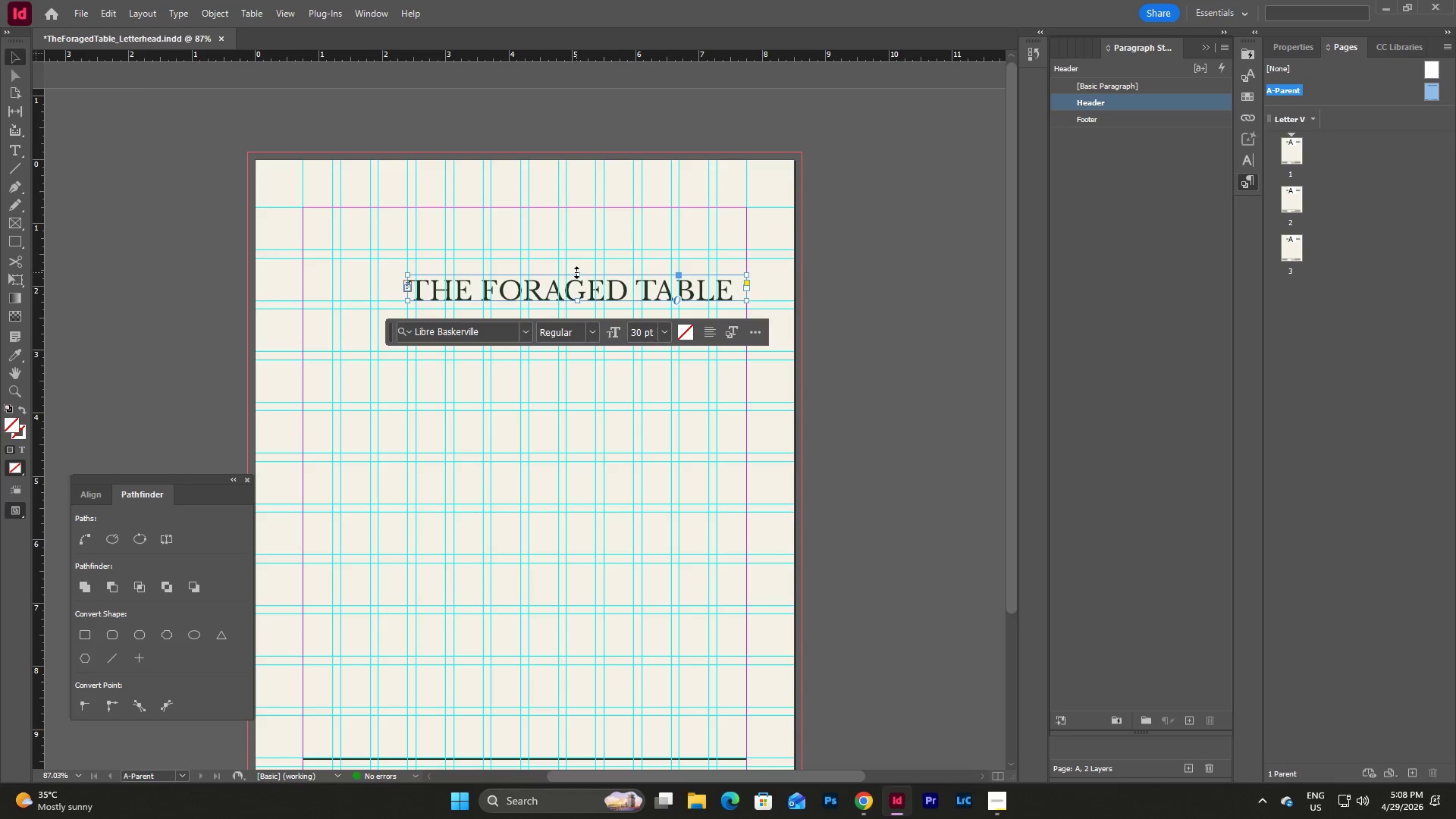 
left_click_drag(start_coordinate=[576, 274], to_coordinate=[577, 259])
 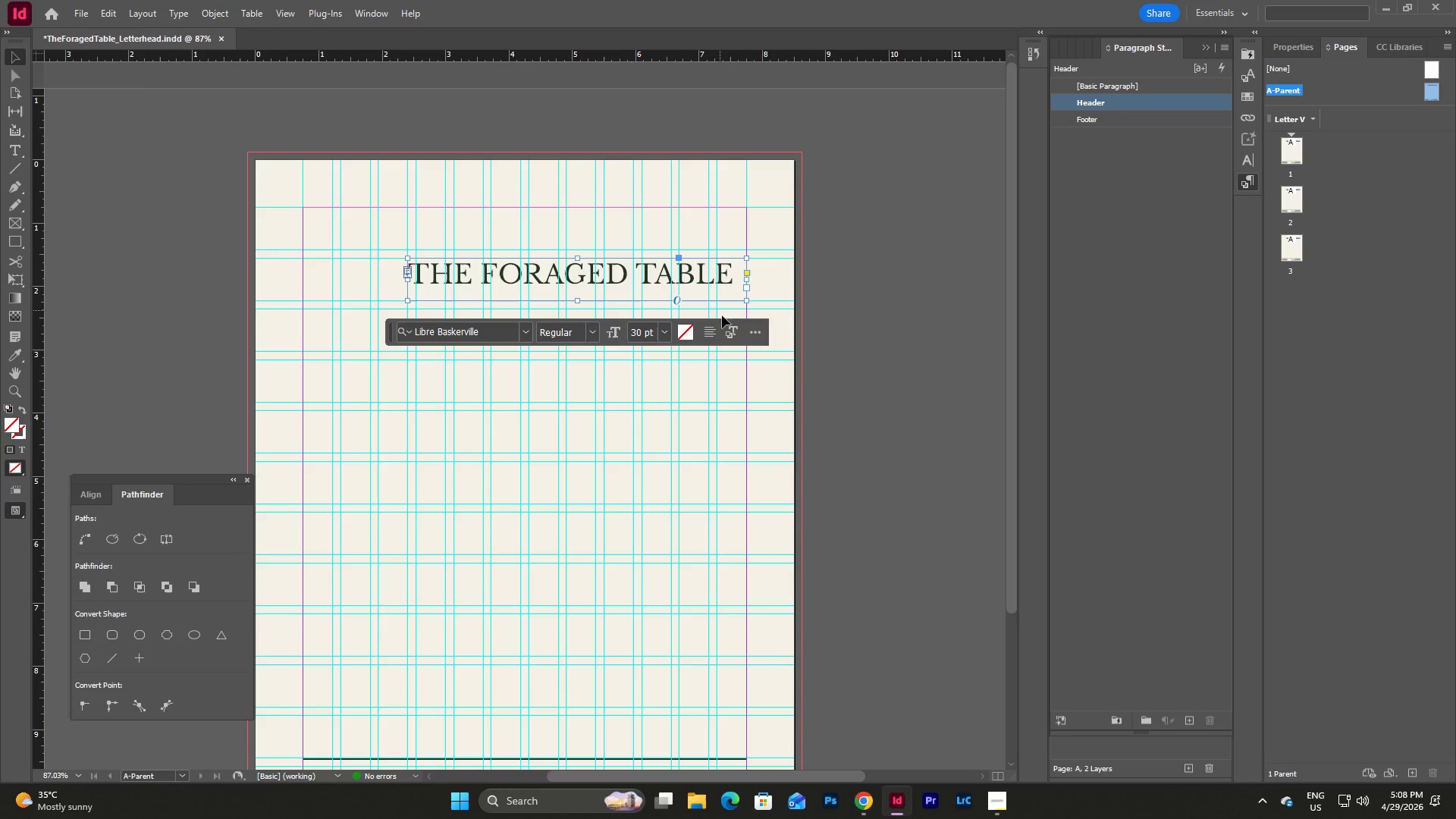 
left_click([715, 334])
 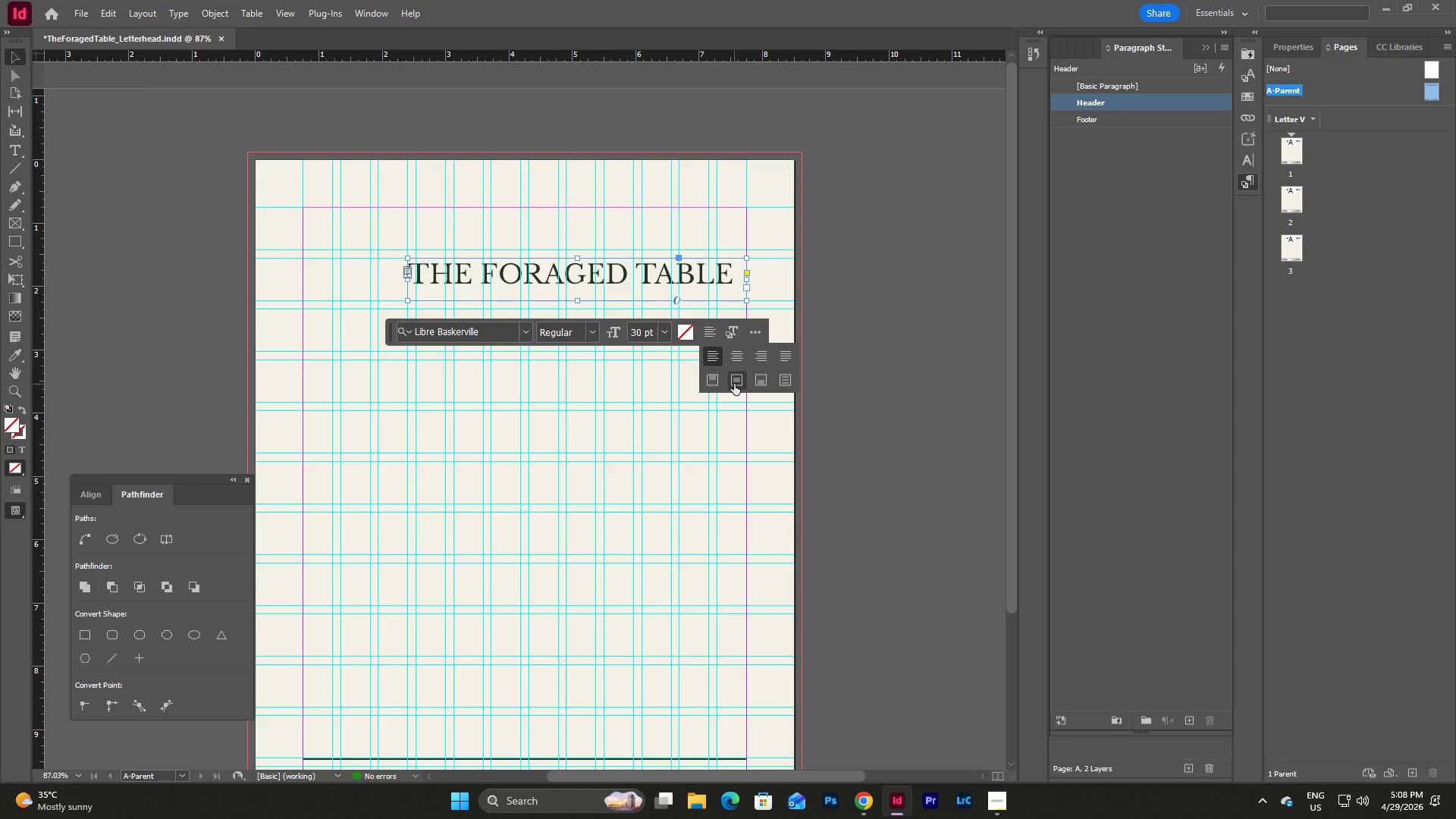 
left_click([734, 384])
 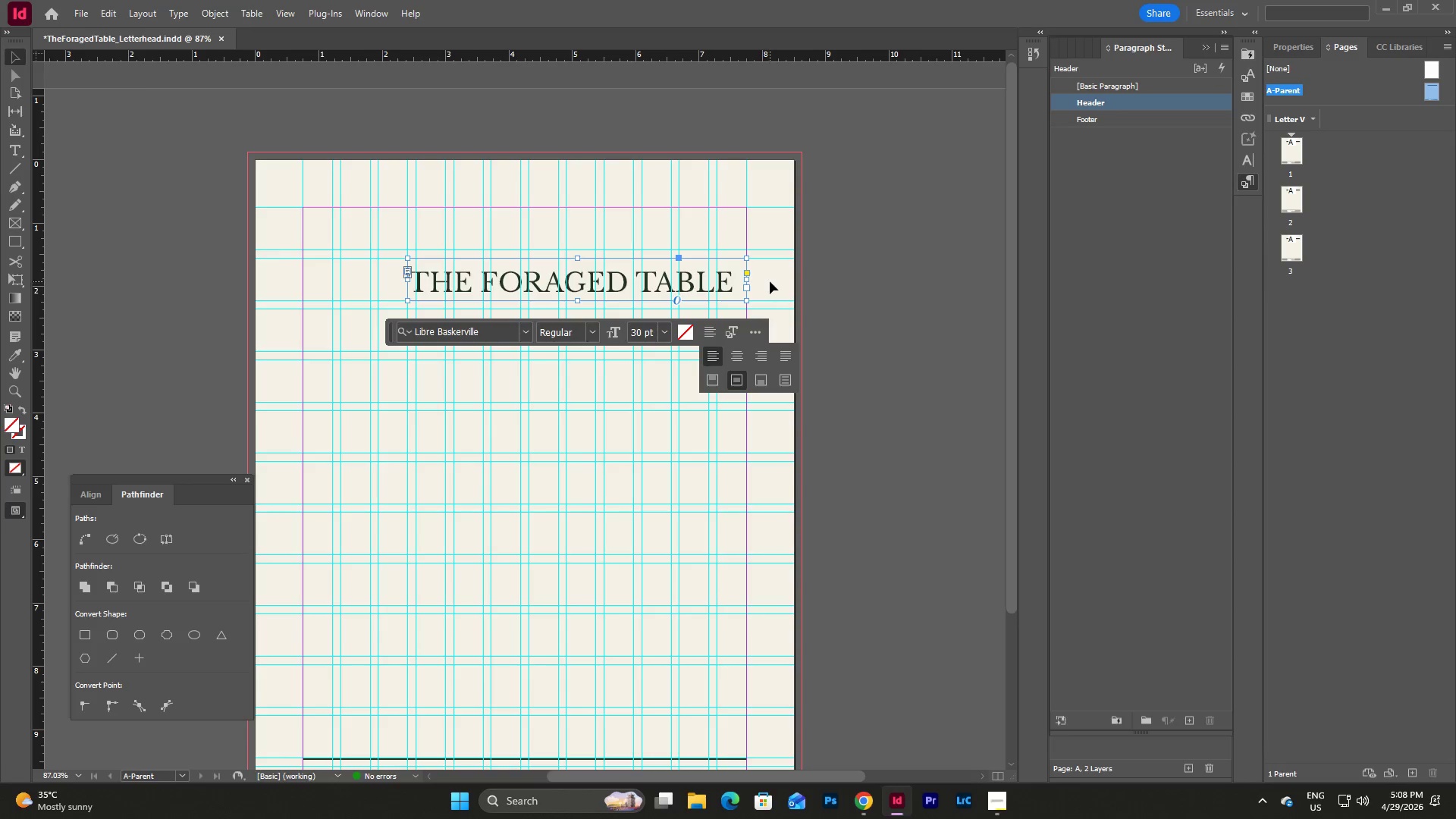 
double_click([880, 312])
 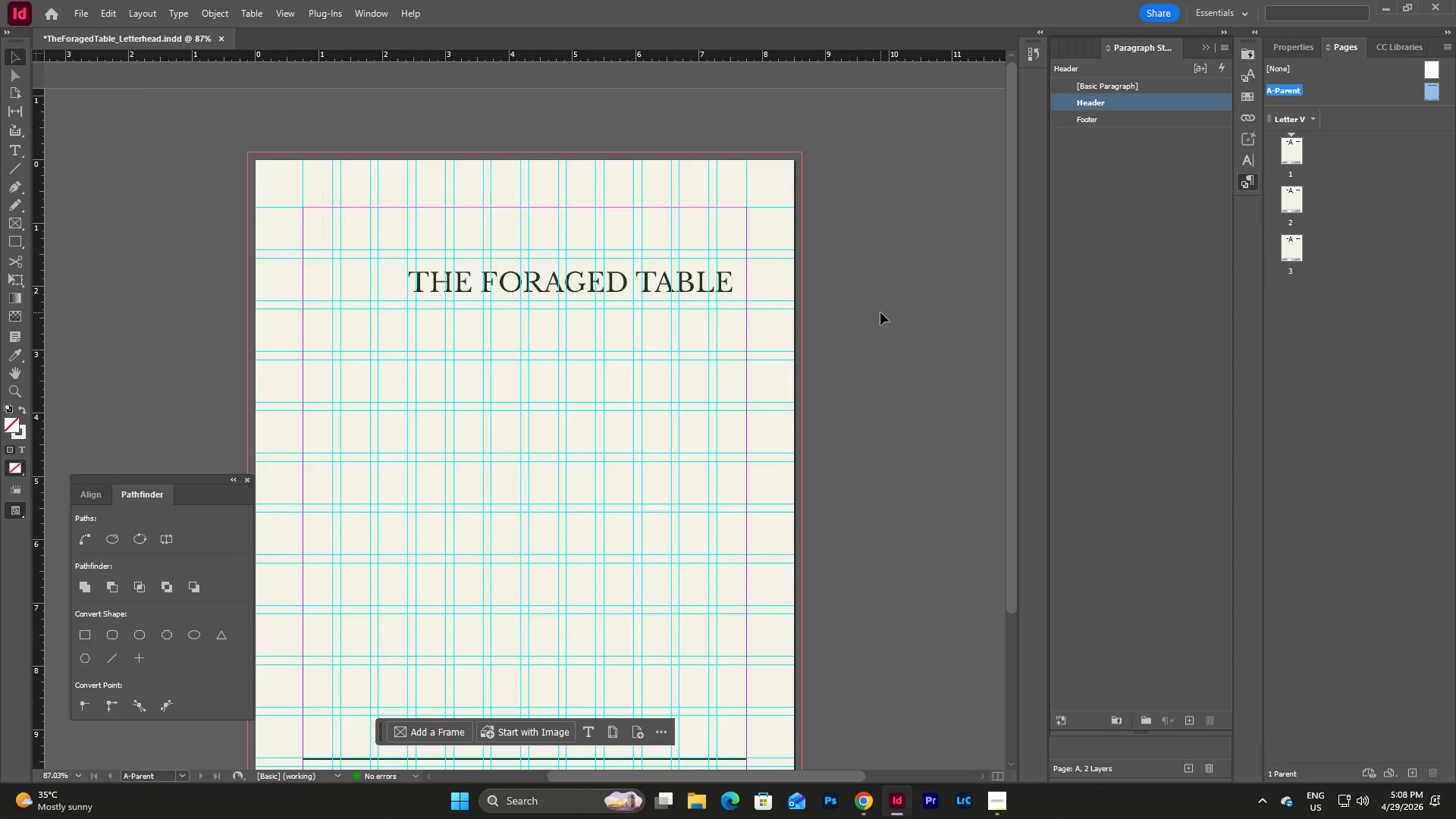 
left_click([880, 312])
 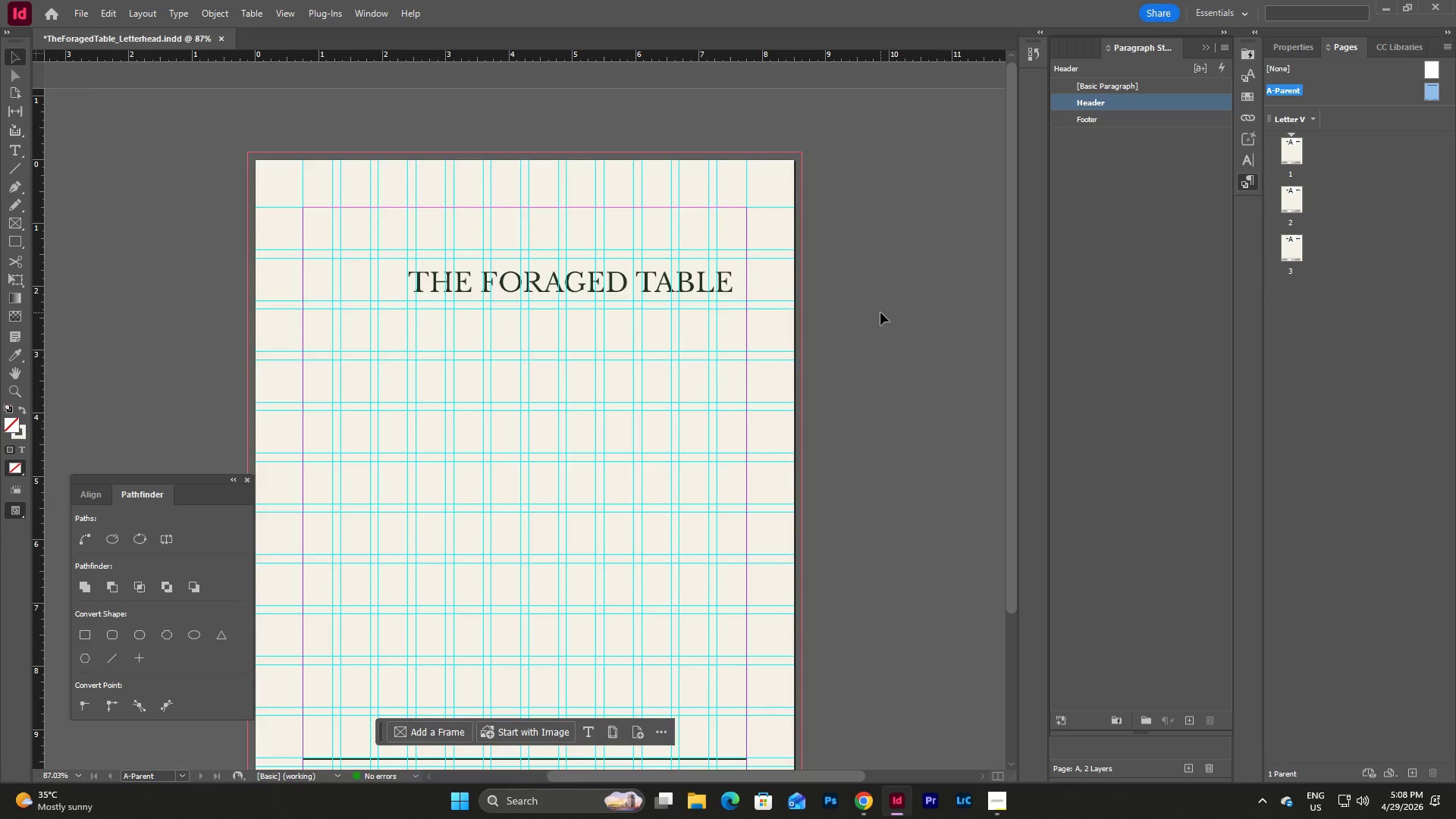 
key(W)
 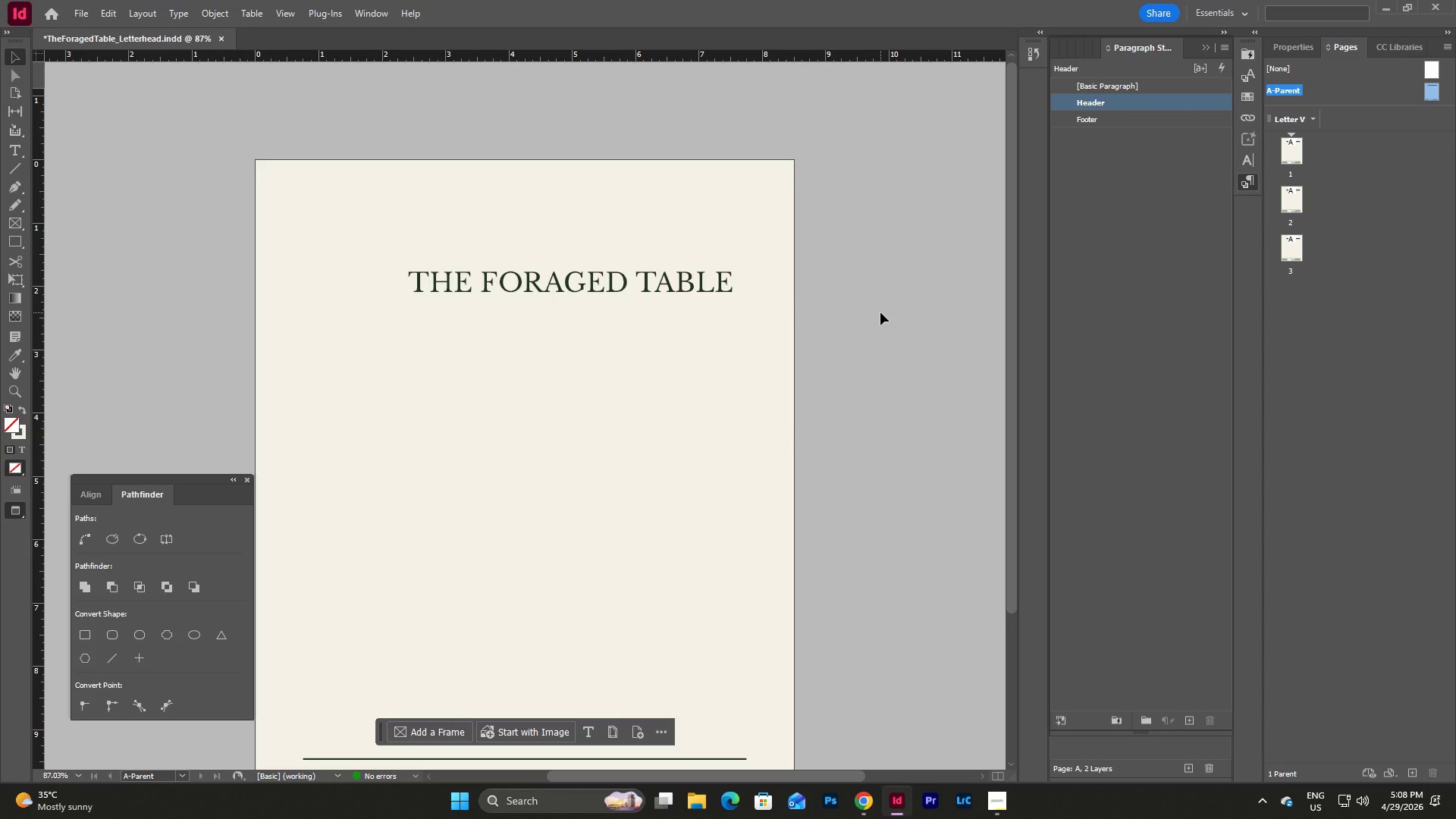 
scroll: coordinate [880, 312], scroll_direction: down, amount: 2.0
 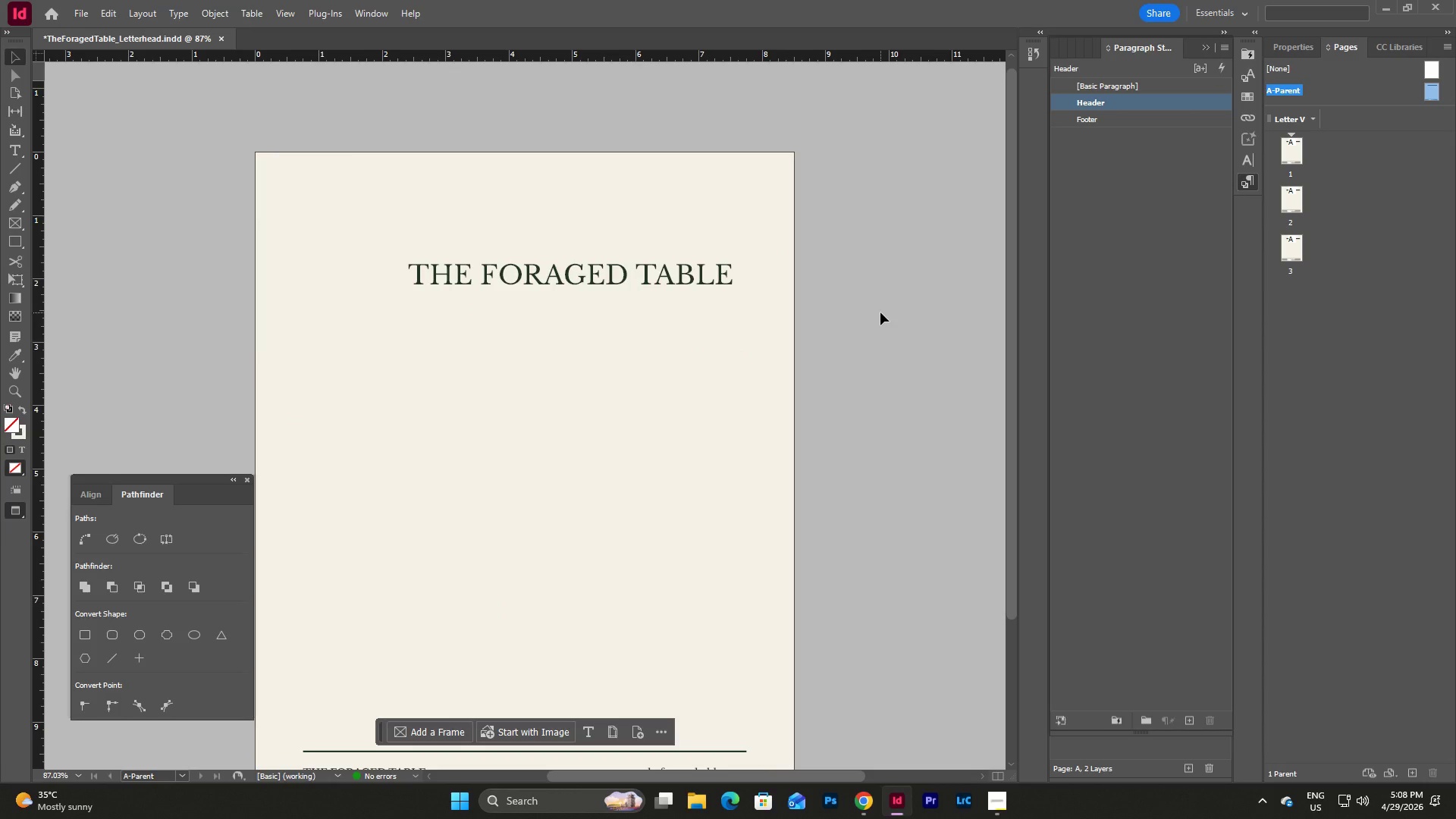 
key(W)
 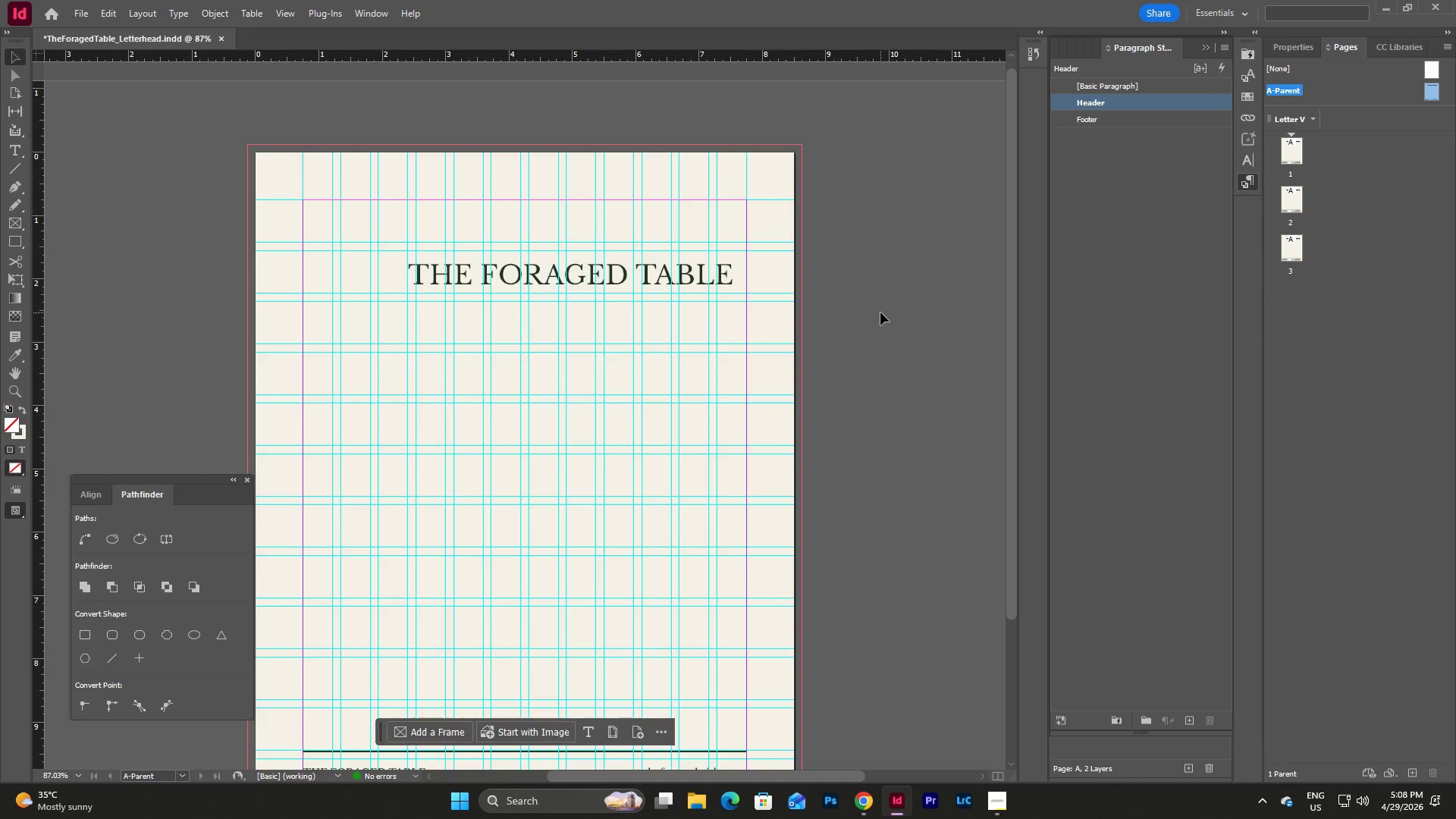 
left_click([994, 807])